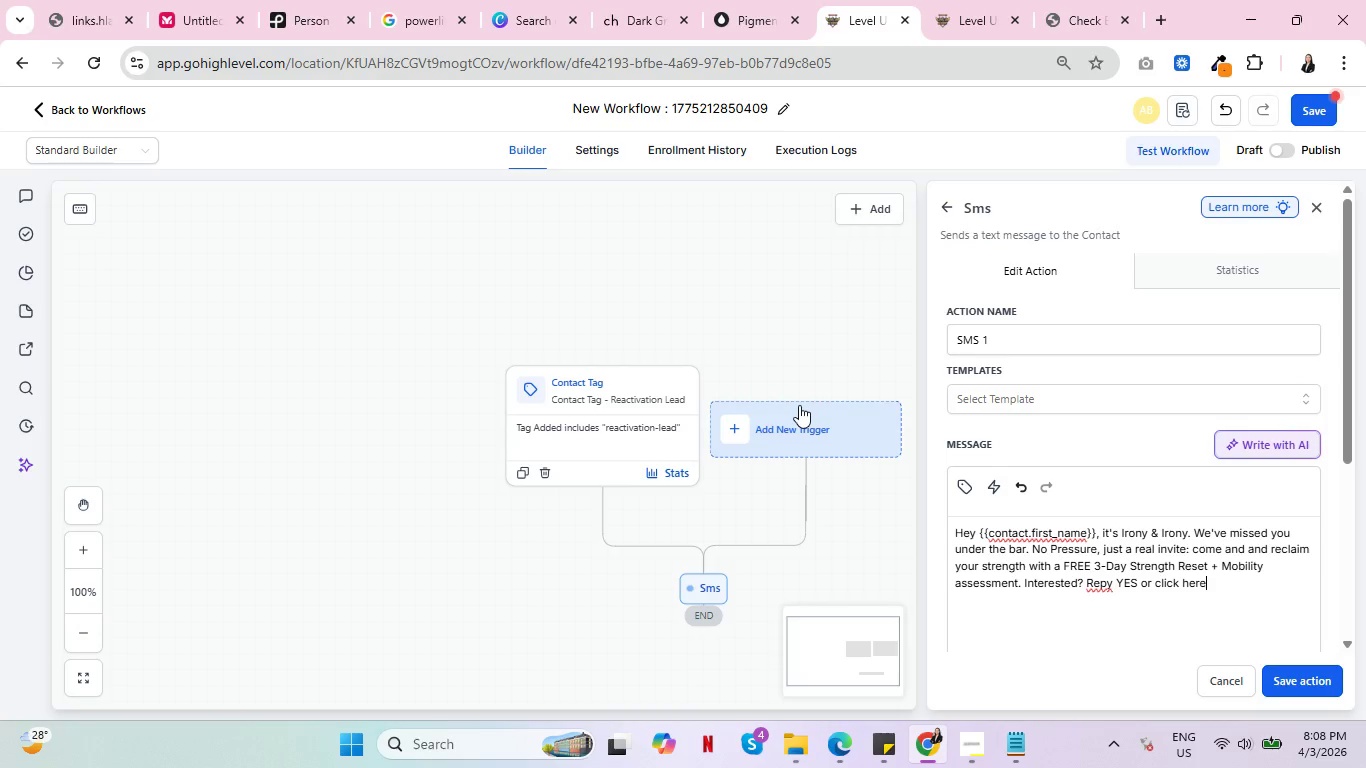 
hold_key(key=ShiftRight, duration=1.5)
 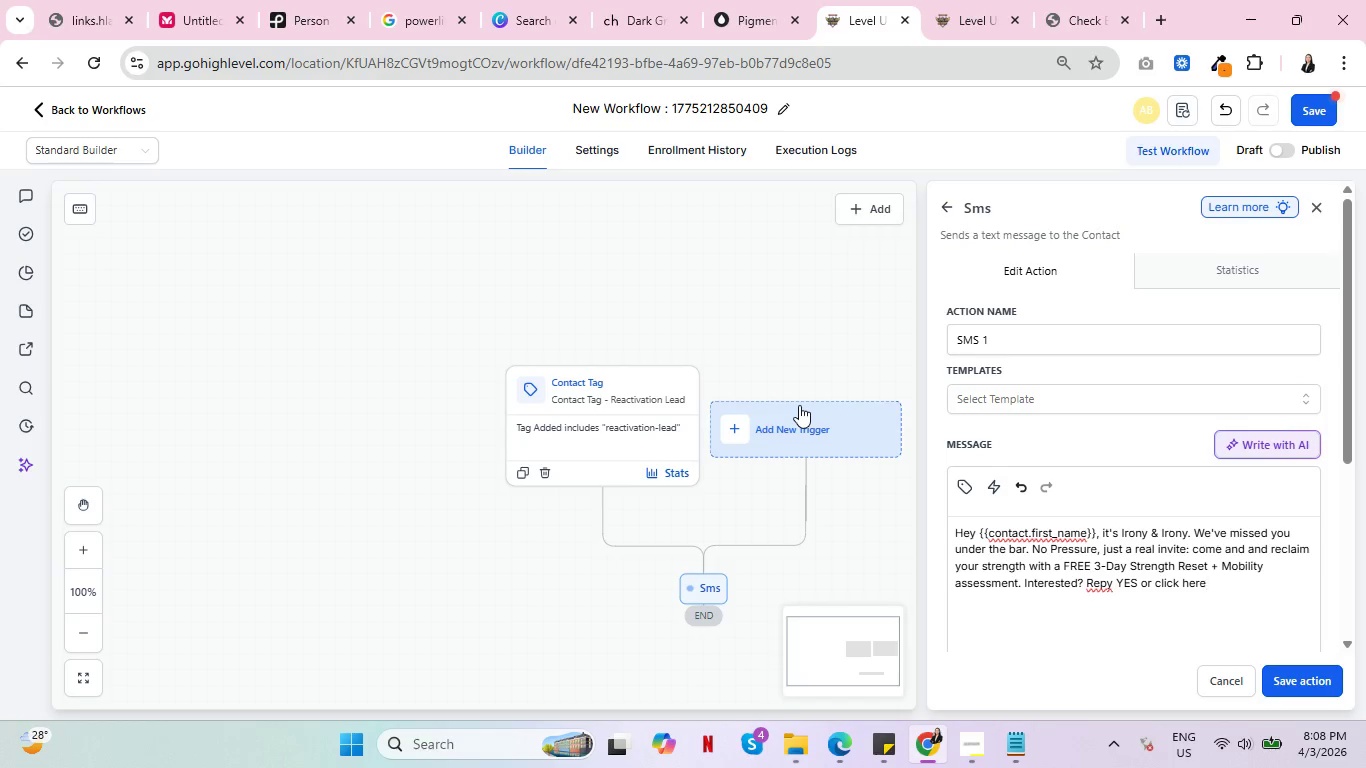 
hold_key(key=ShiftRight, duration=1.52)
 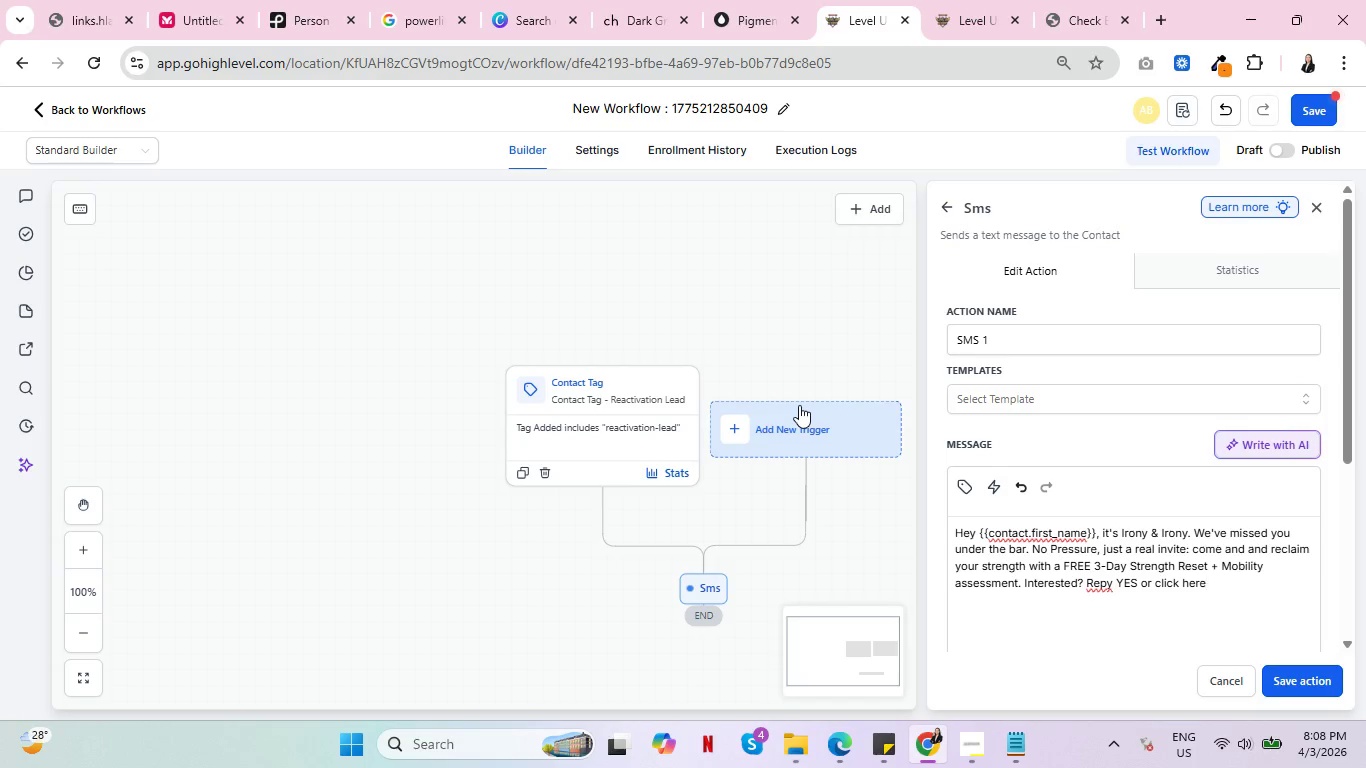 
key(Shift+ShiftRight)
 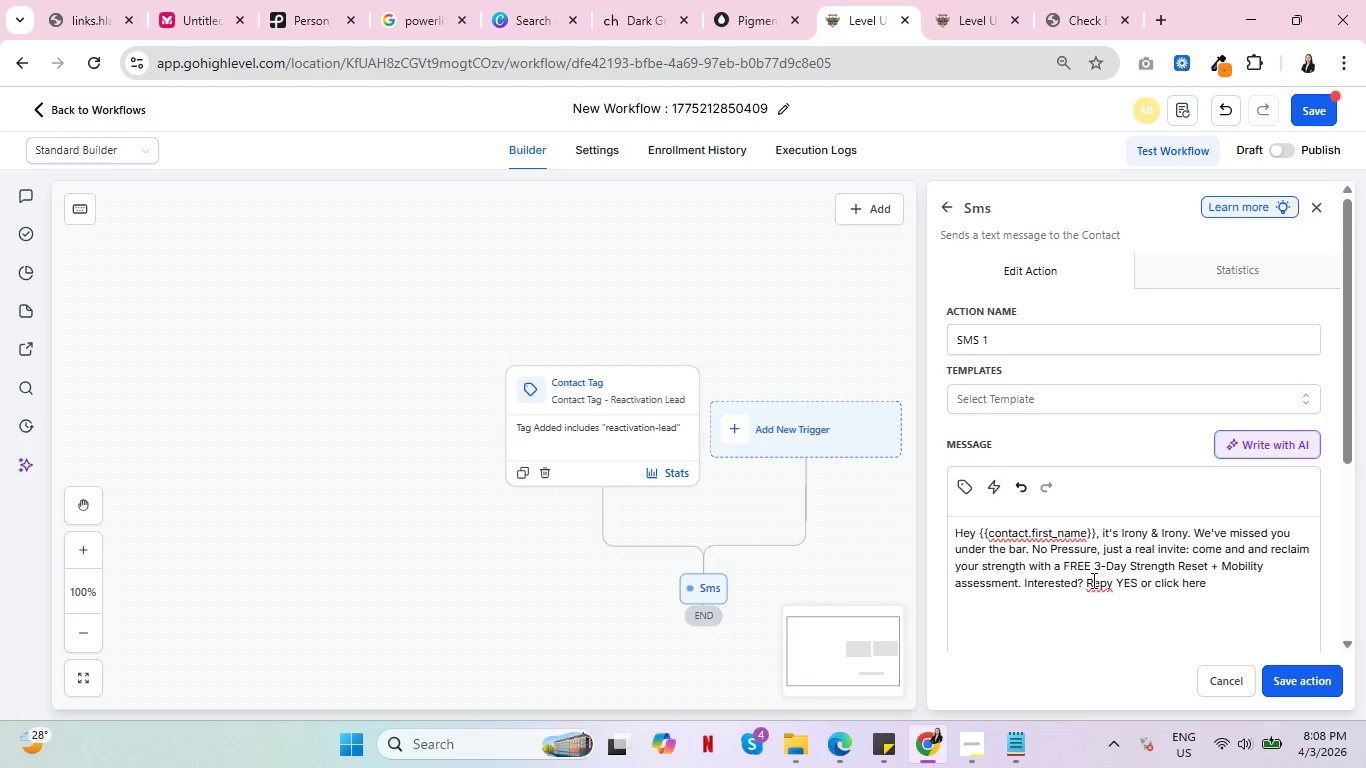 
left_click([1106, 588])
 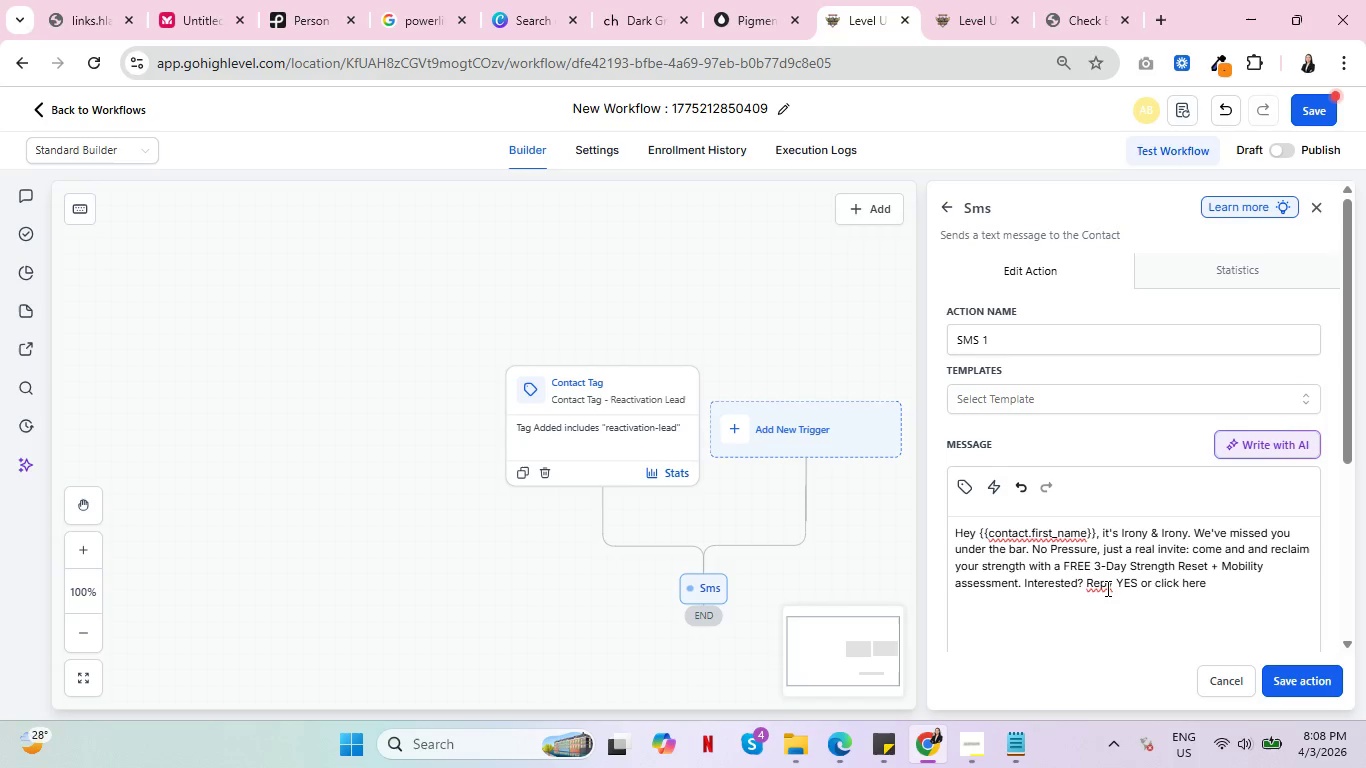 
key(L)
 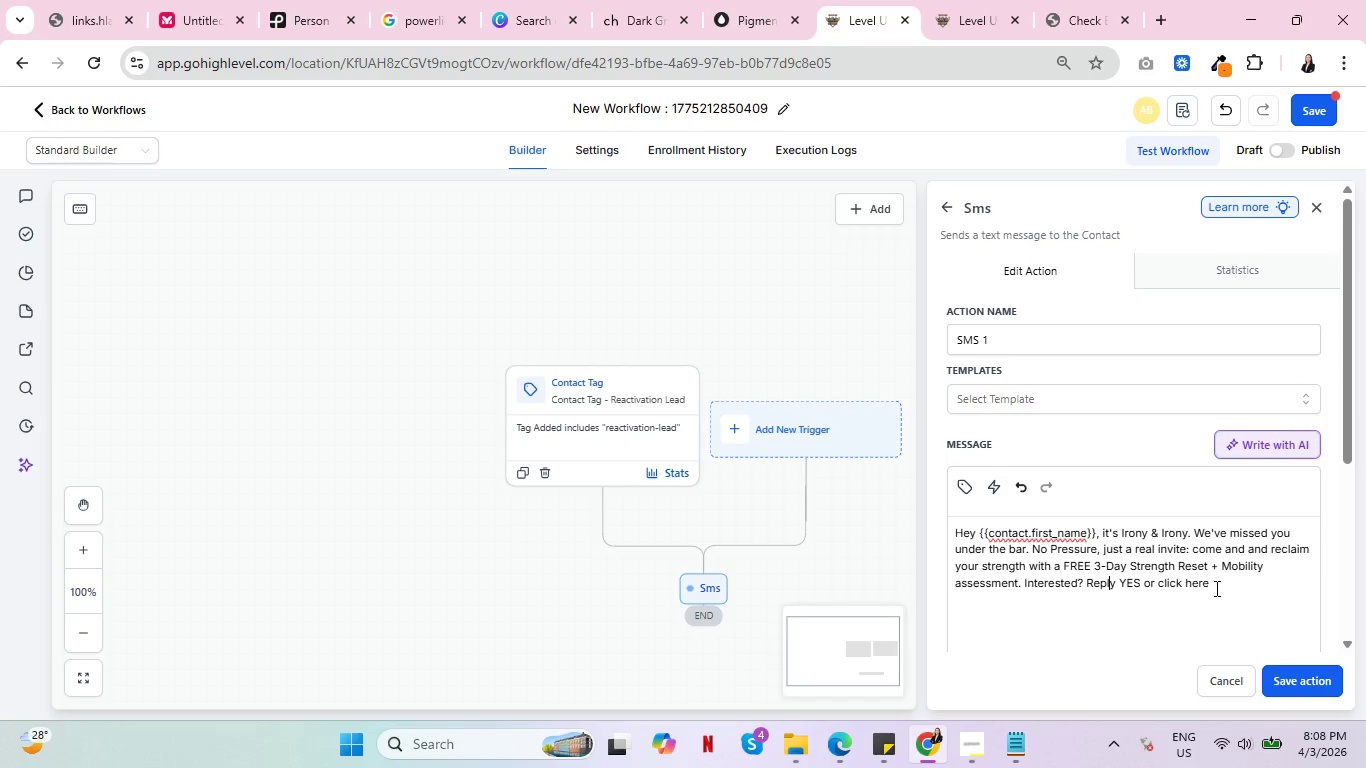 
left_click([1218, 585])
 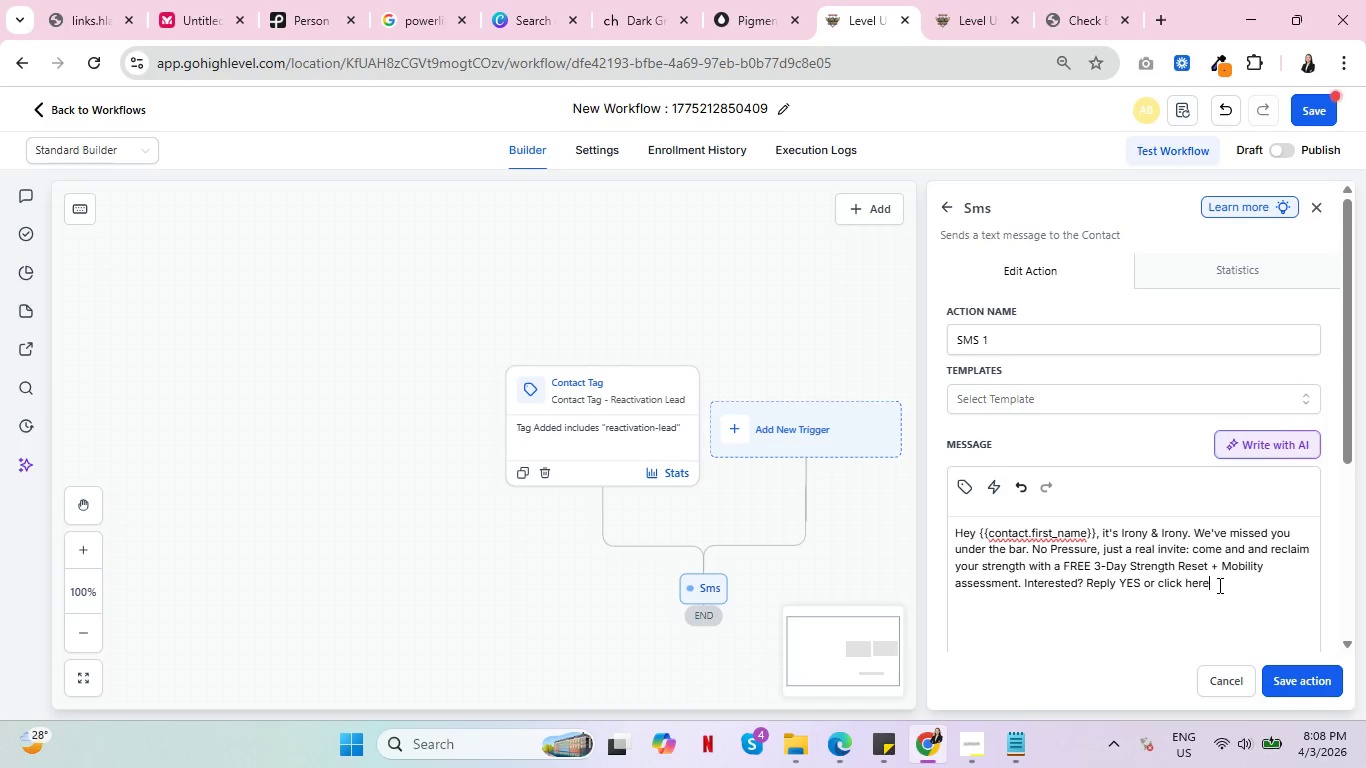 
key(Space)
 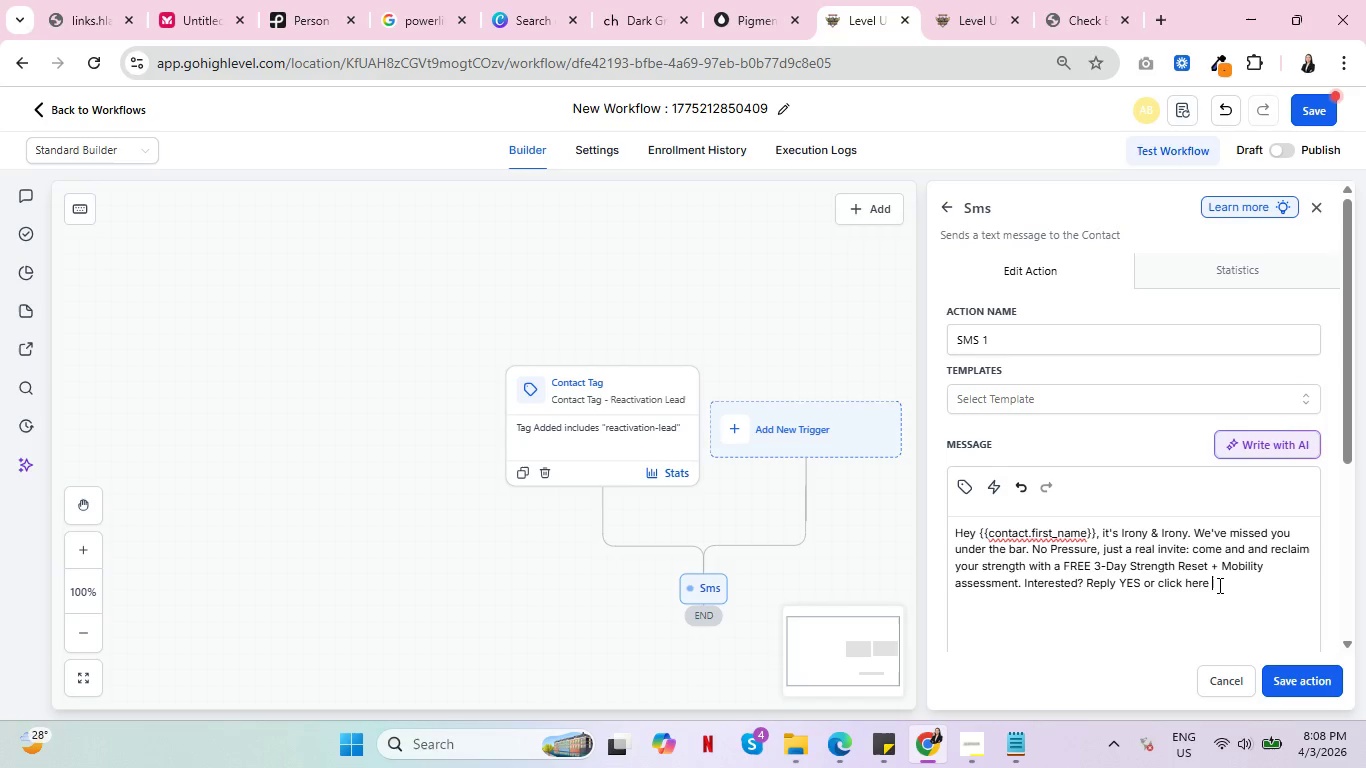 
key(Backspace)
 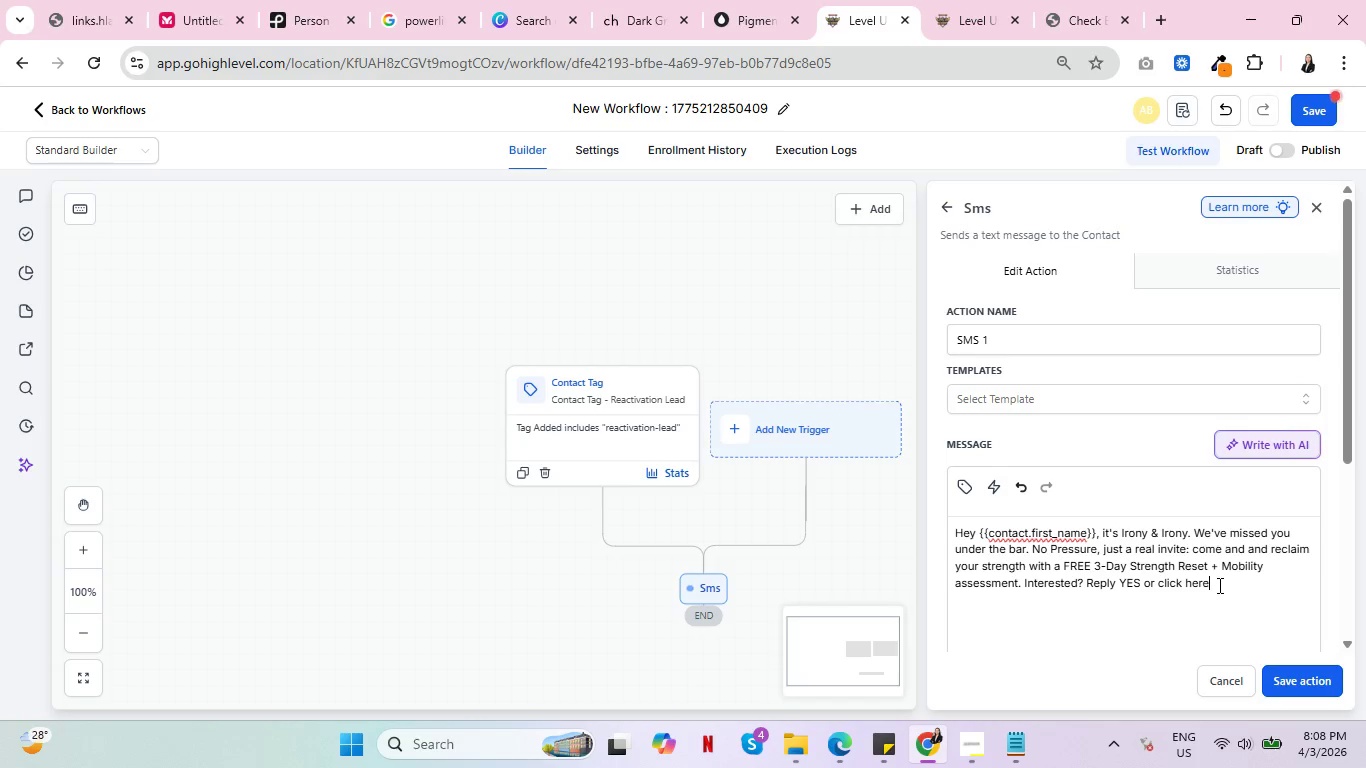 
key(Period)
 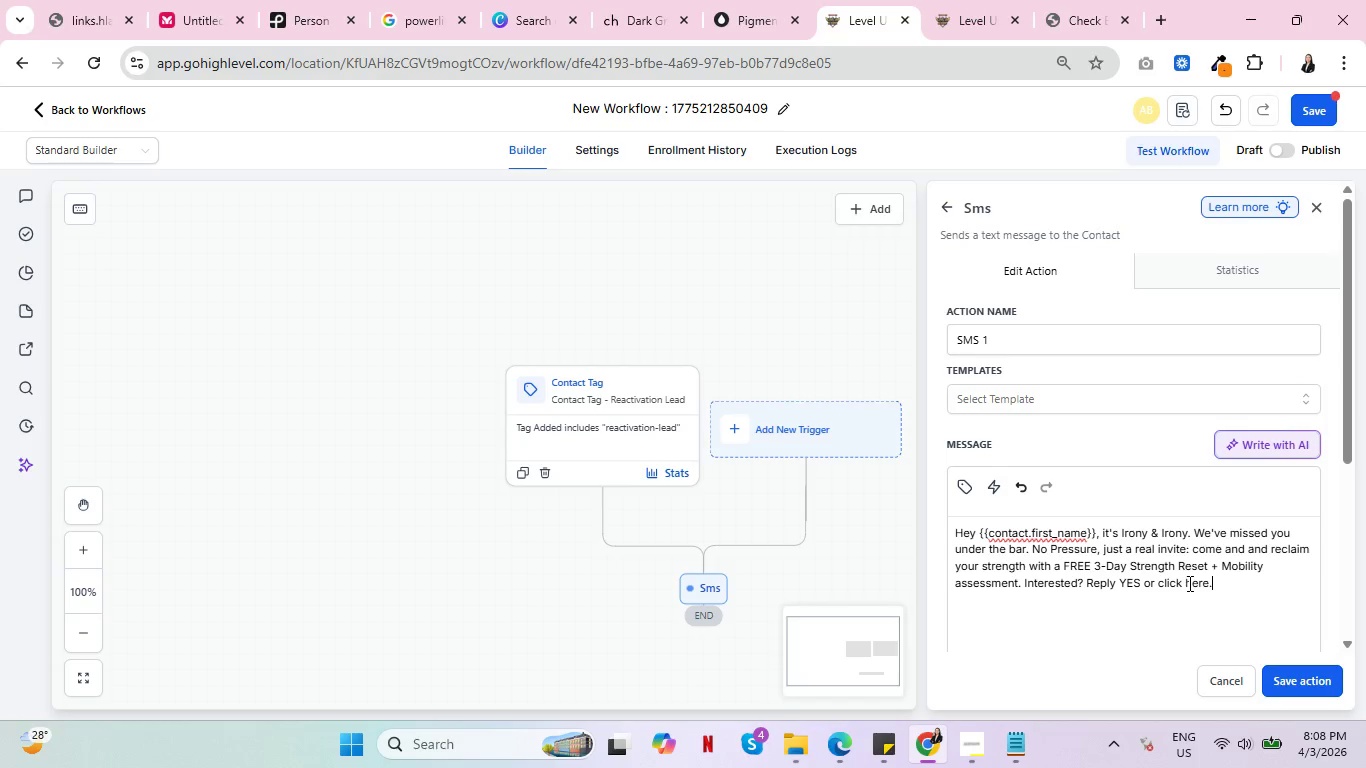 
left_click_drag(start_coordinate=[1186, 583], to_coordinate=[1218, 586])
 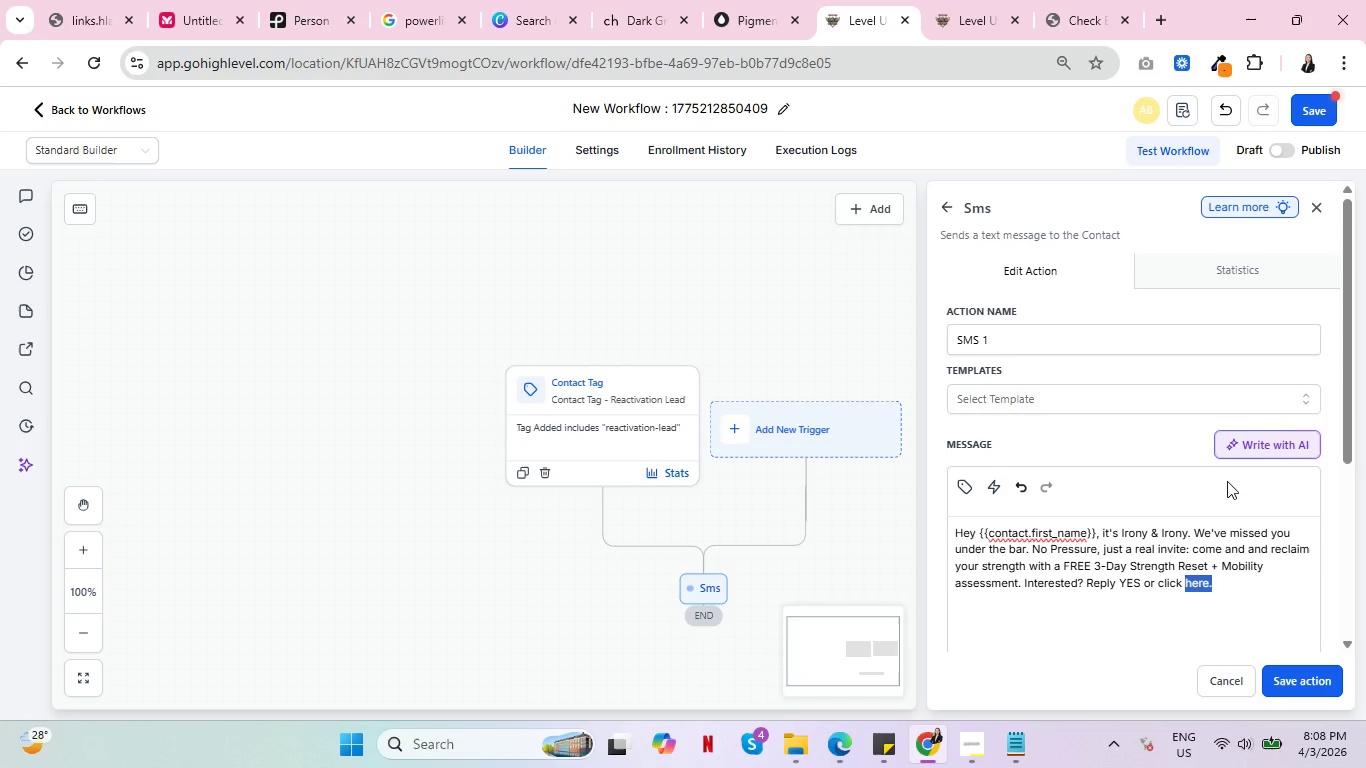 
mouse_move([987, 485])
 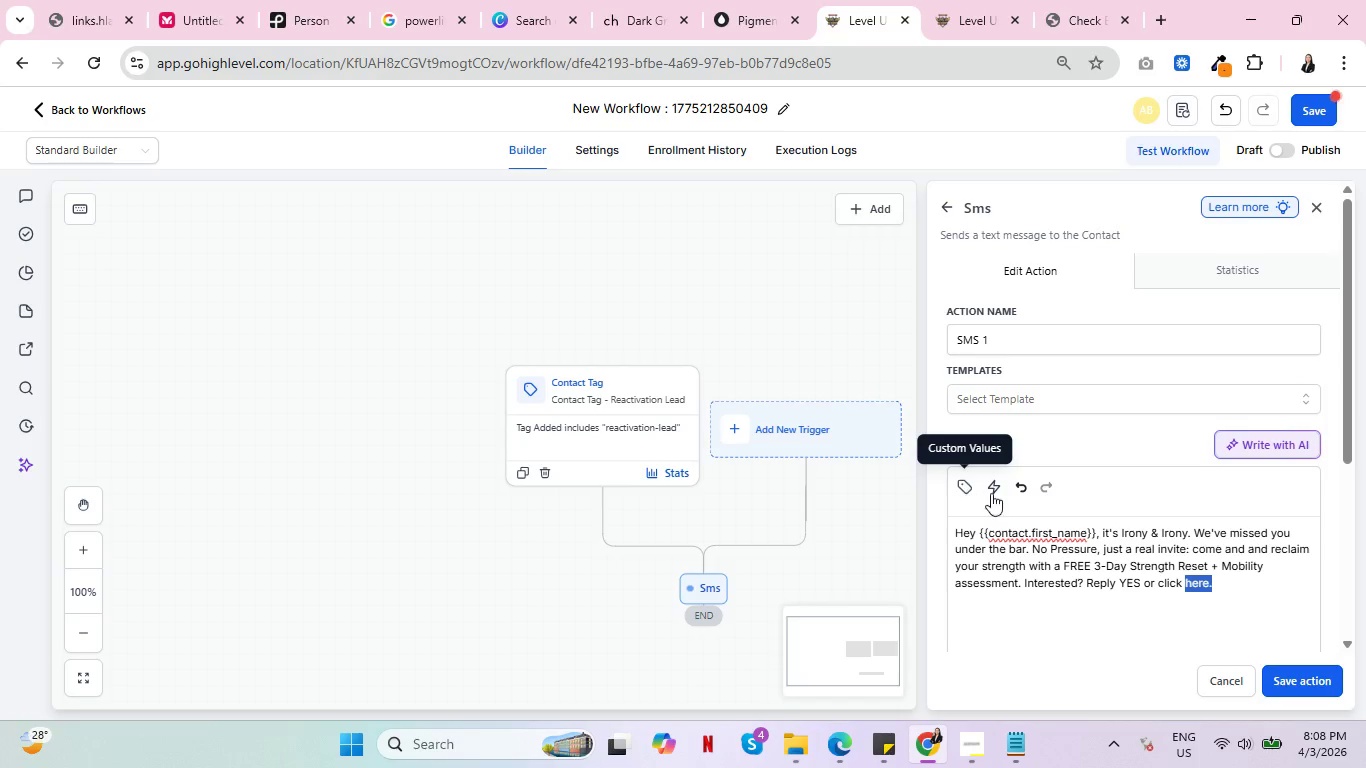 
scroll: coordinate [1291, 472], scroll_direction: down, amount: 5.0
 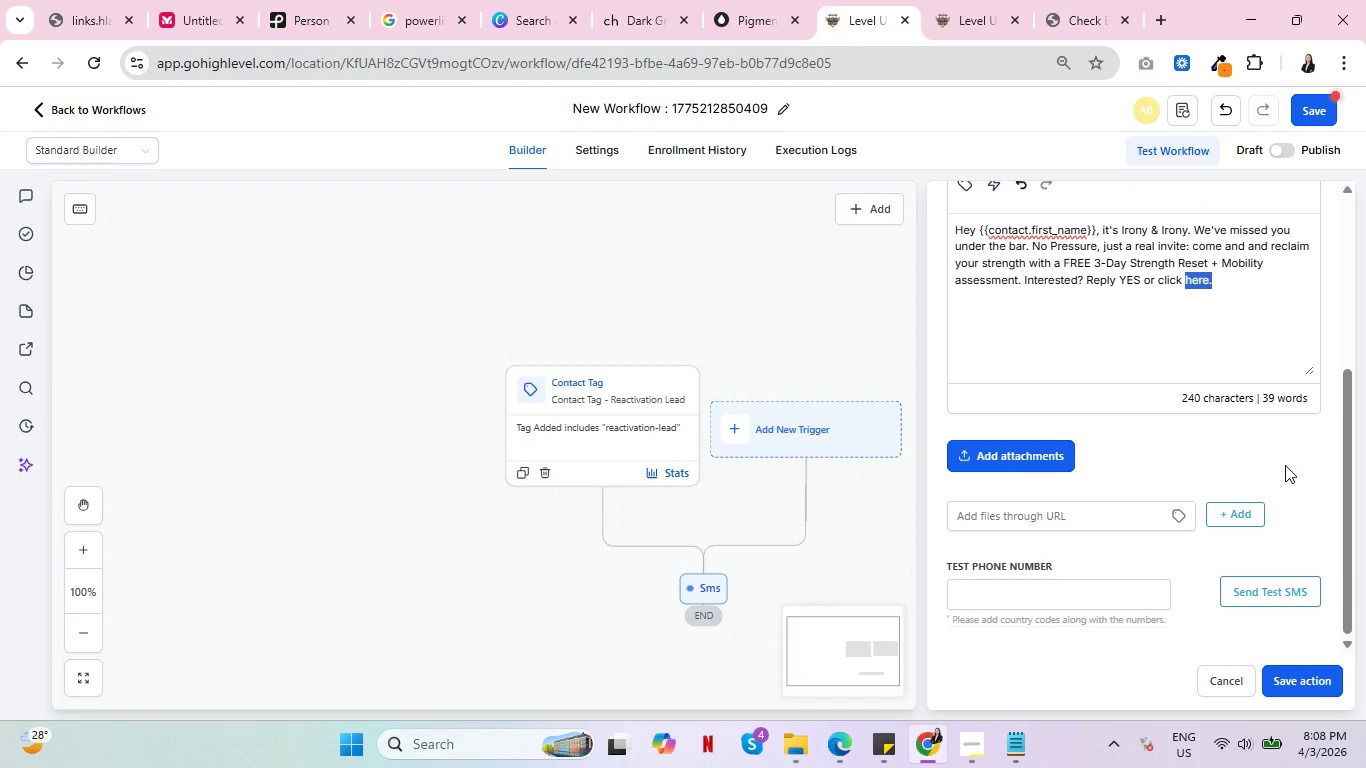 
scroll: coordinate [1285, 465], scroll_direction: up, amount: 3.0
 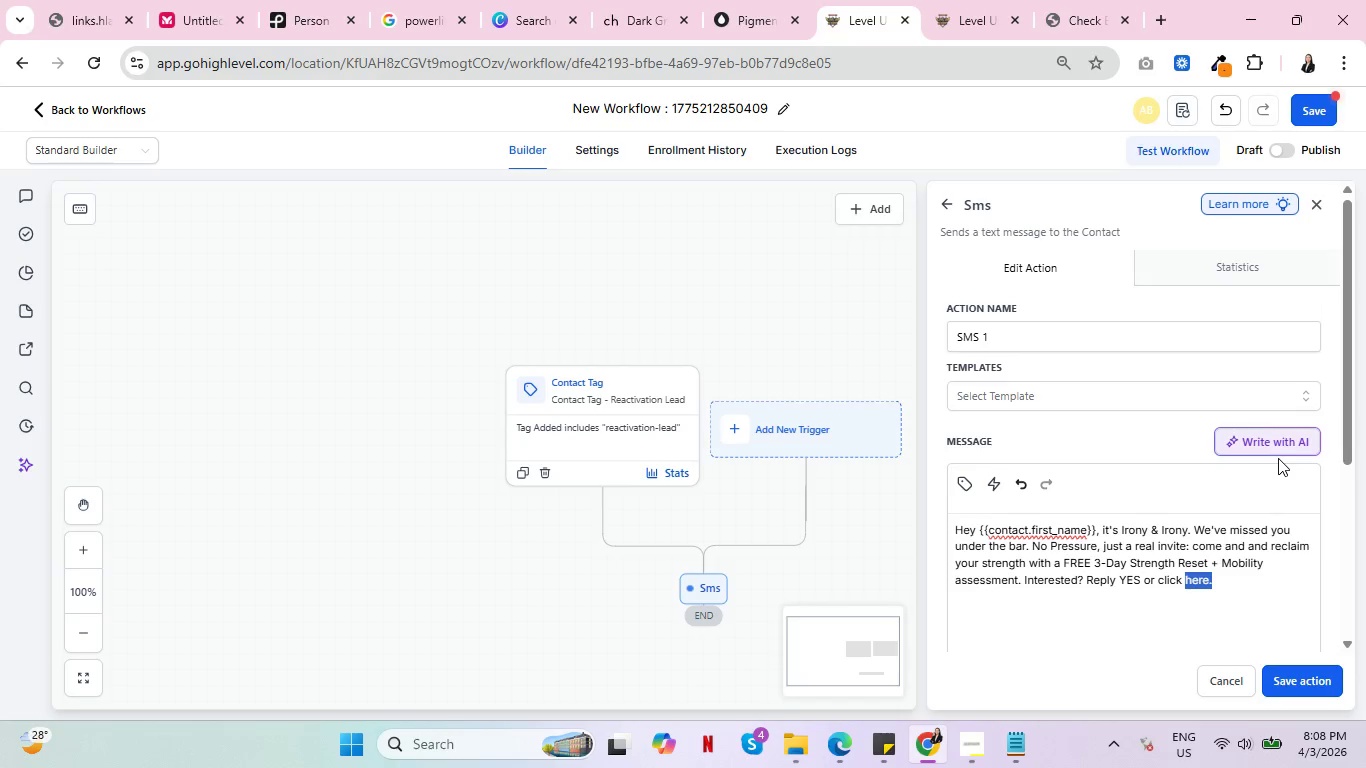 
wait(6.47)
 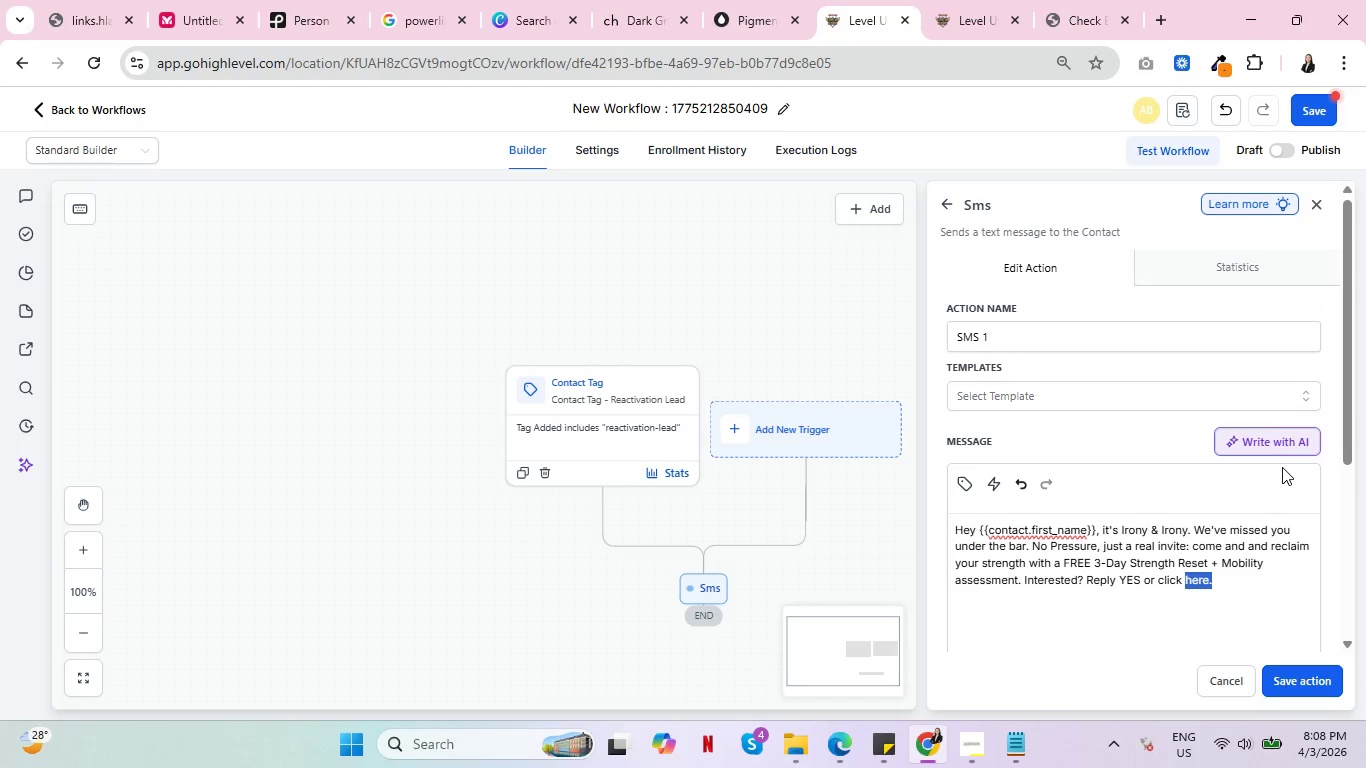 
double_click([1084, 0])
 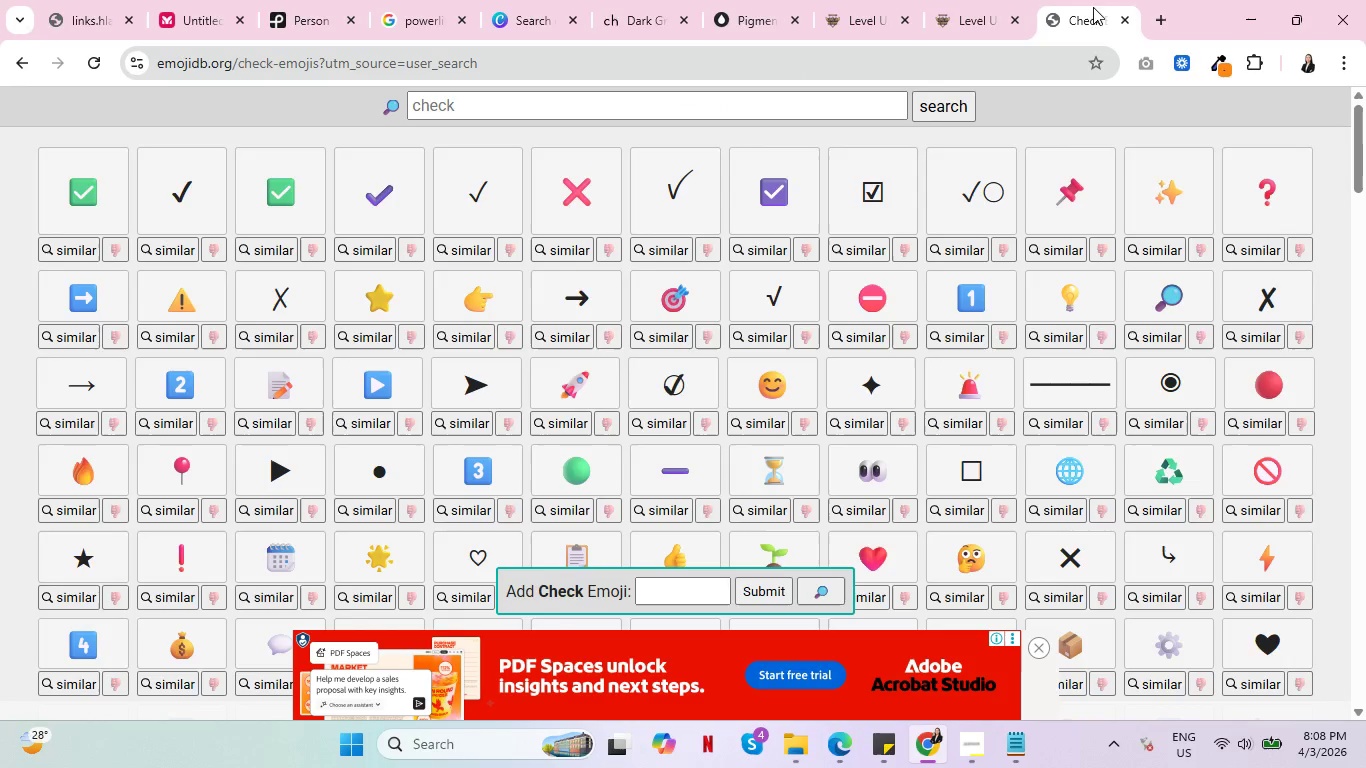 
key(Control+ControlLeft)
 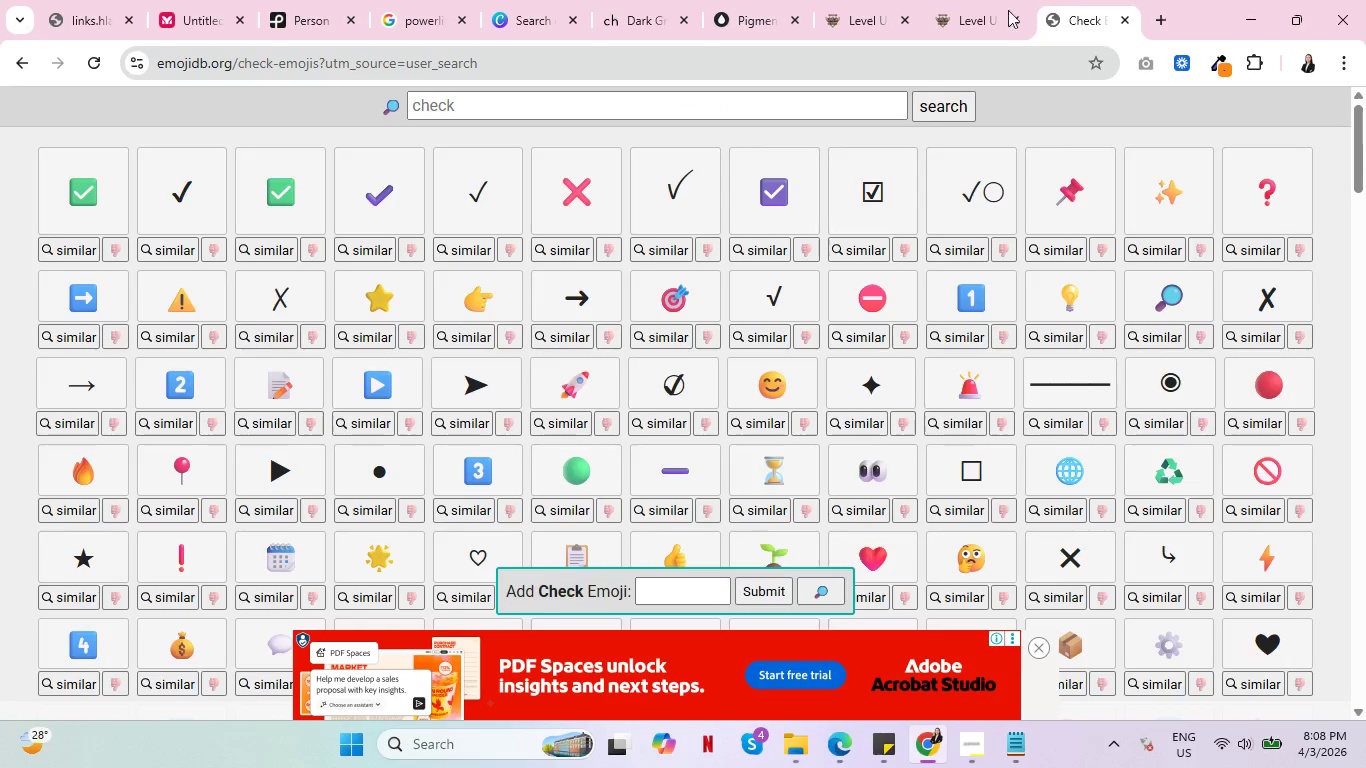 
key(Control+ControlLeft)
 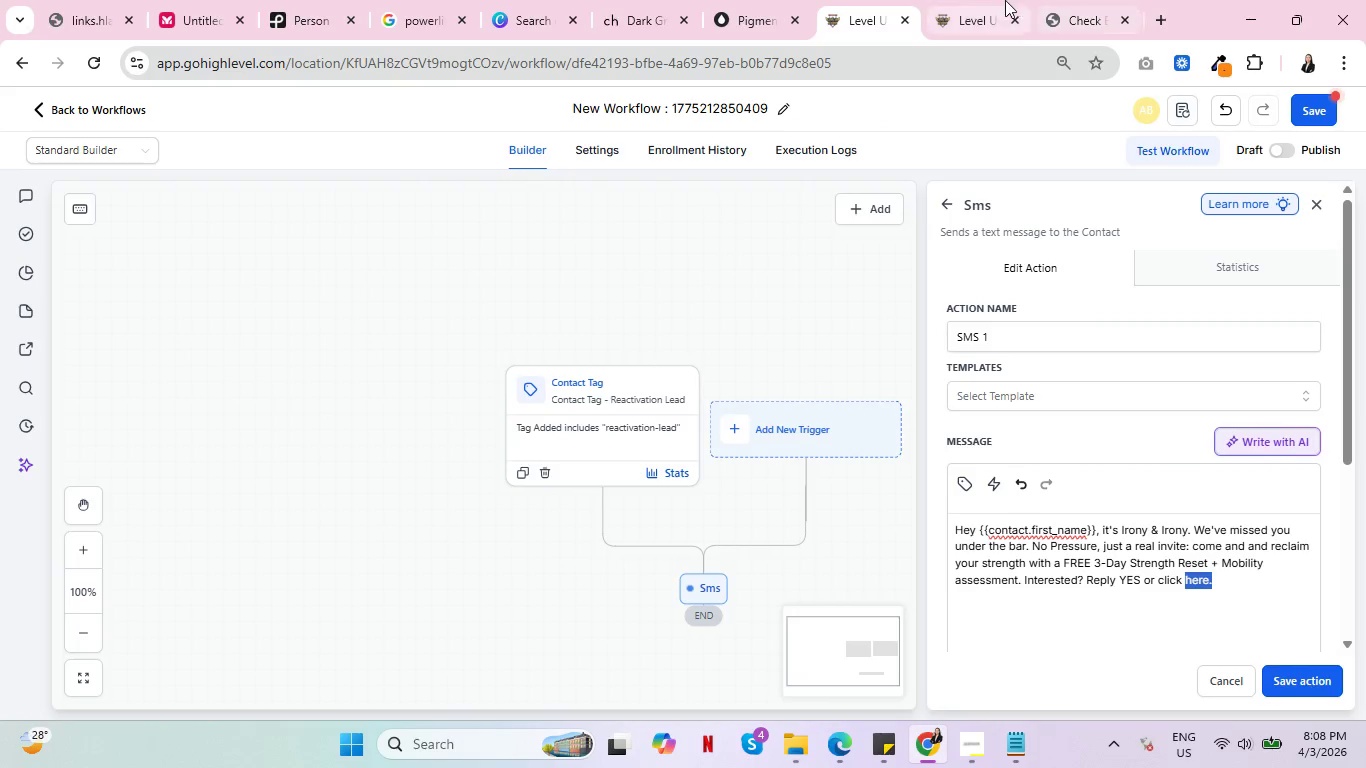 
left_click([976, 0])
 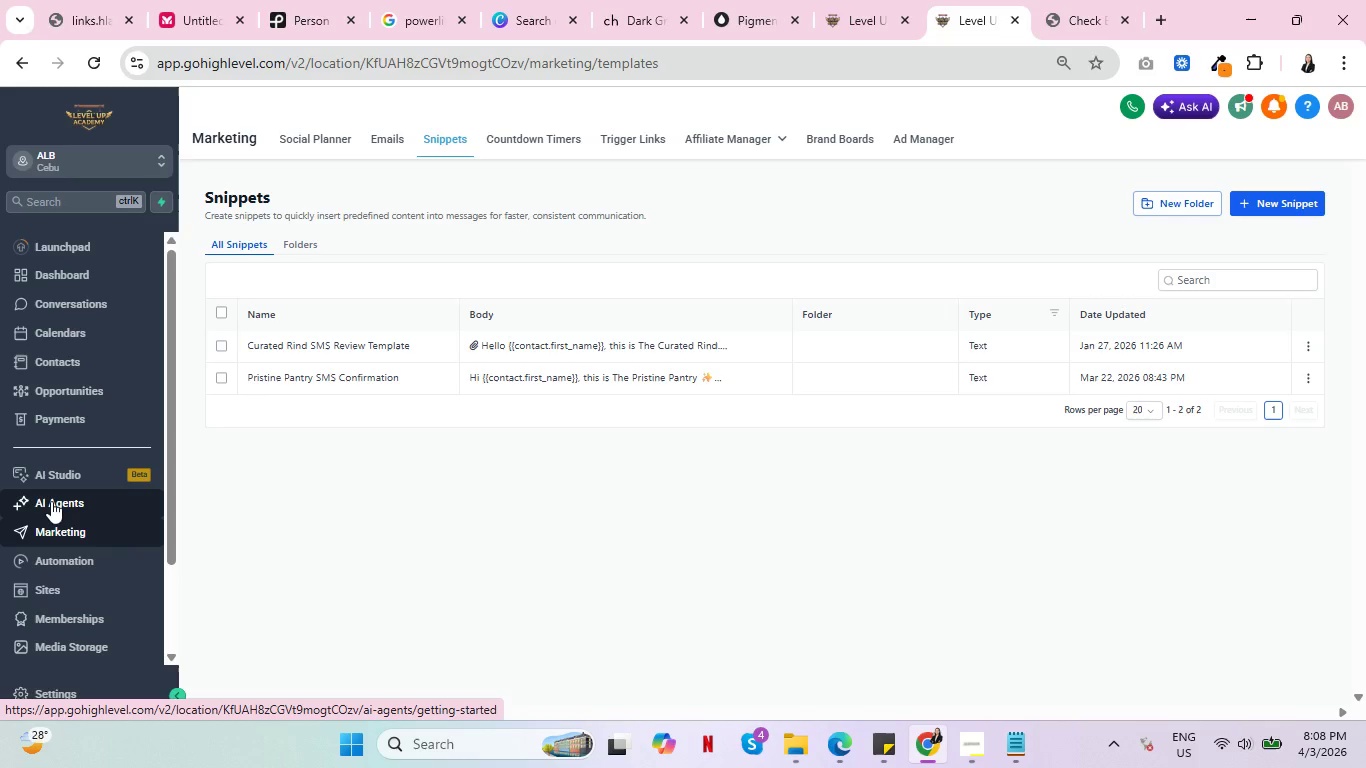 
key(Control+ControlLeft)
 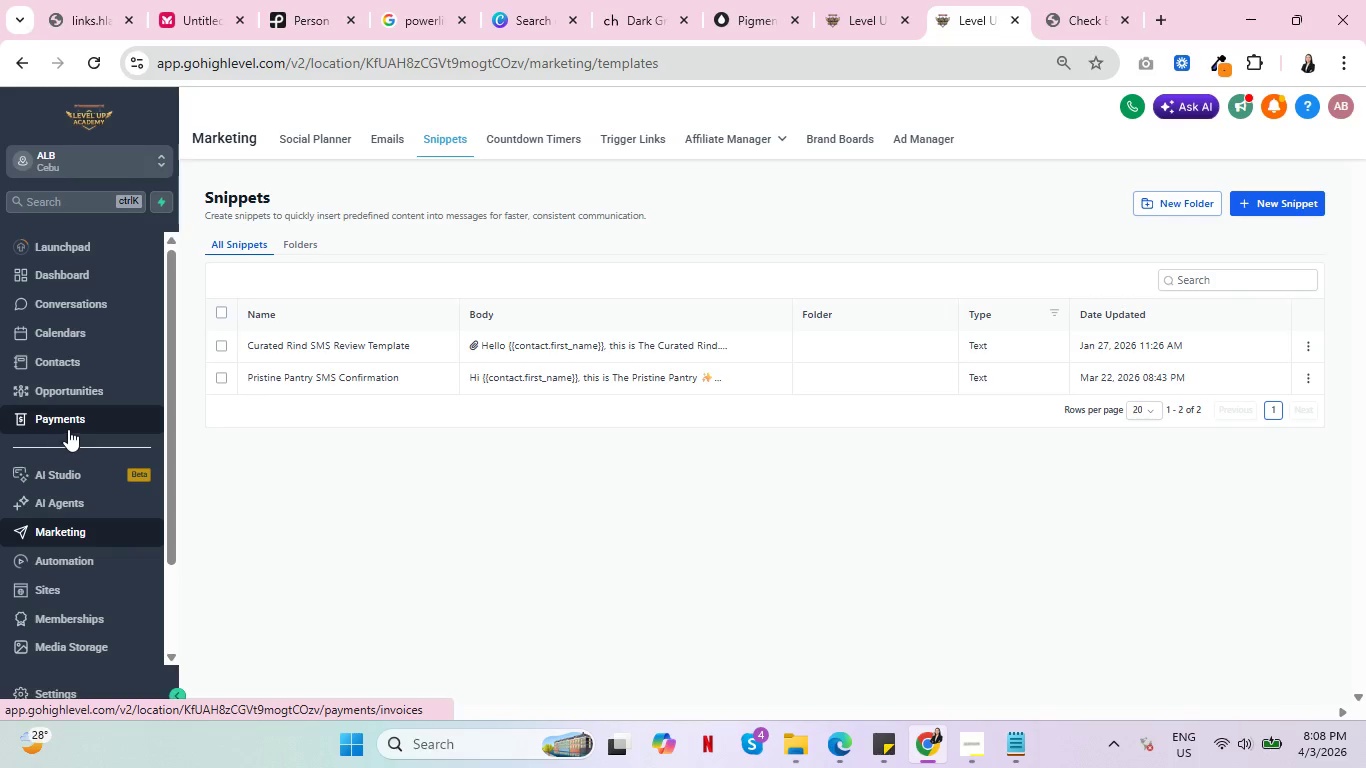 
scroll: coordinate [56, 486], scroll_direction: down, amount: 1.0
 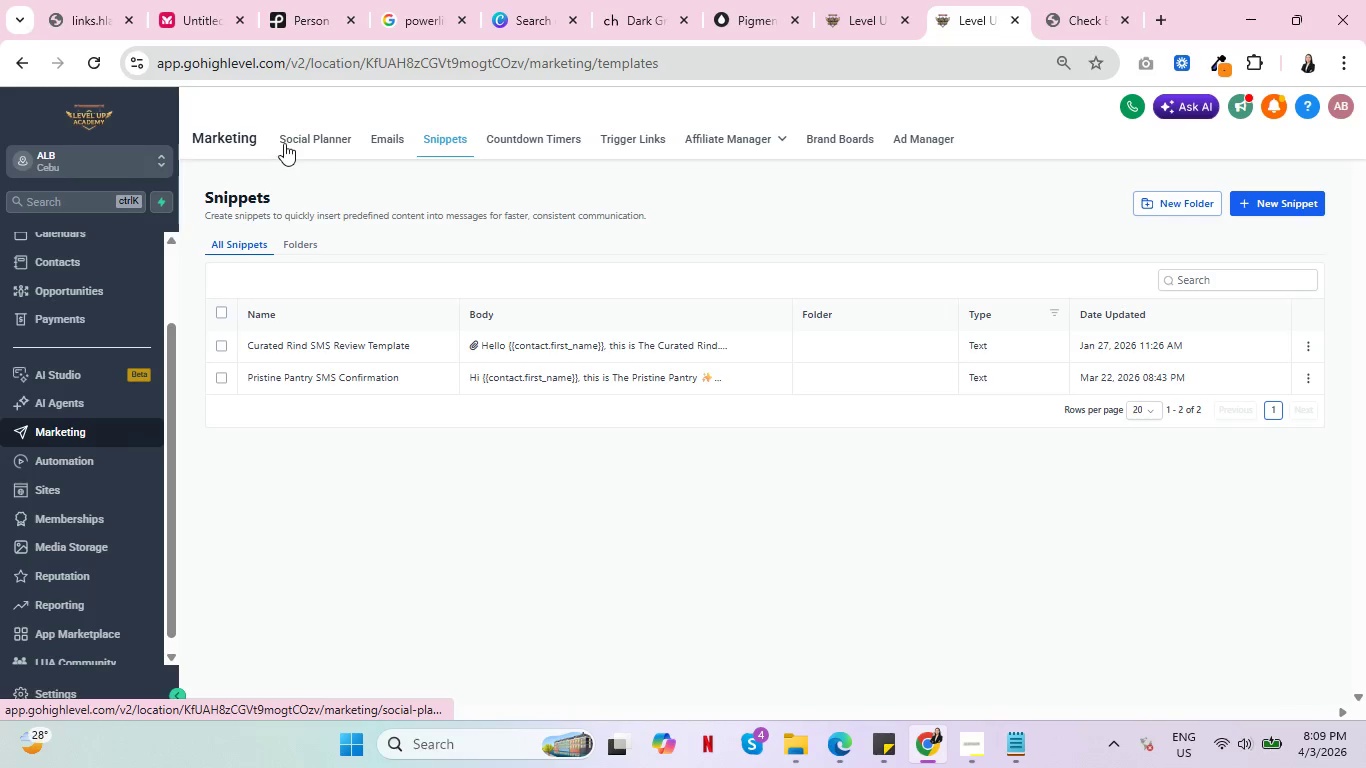 
wait(11.79)
 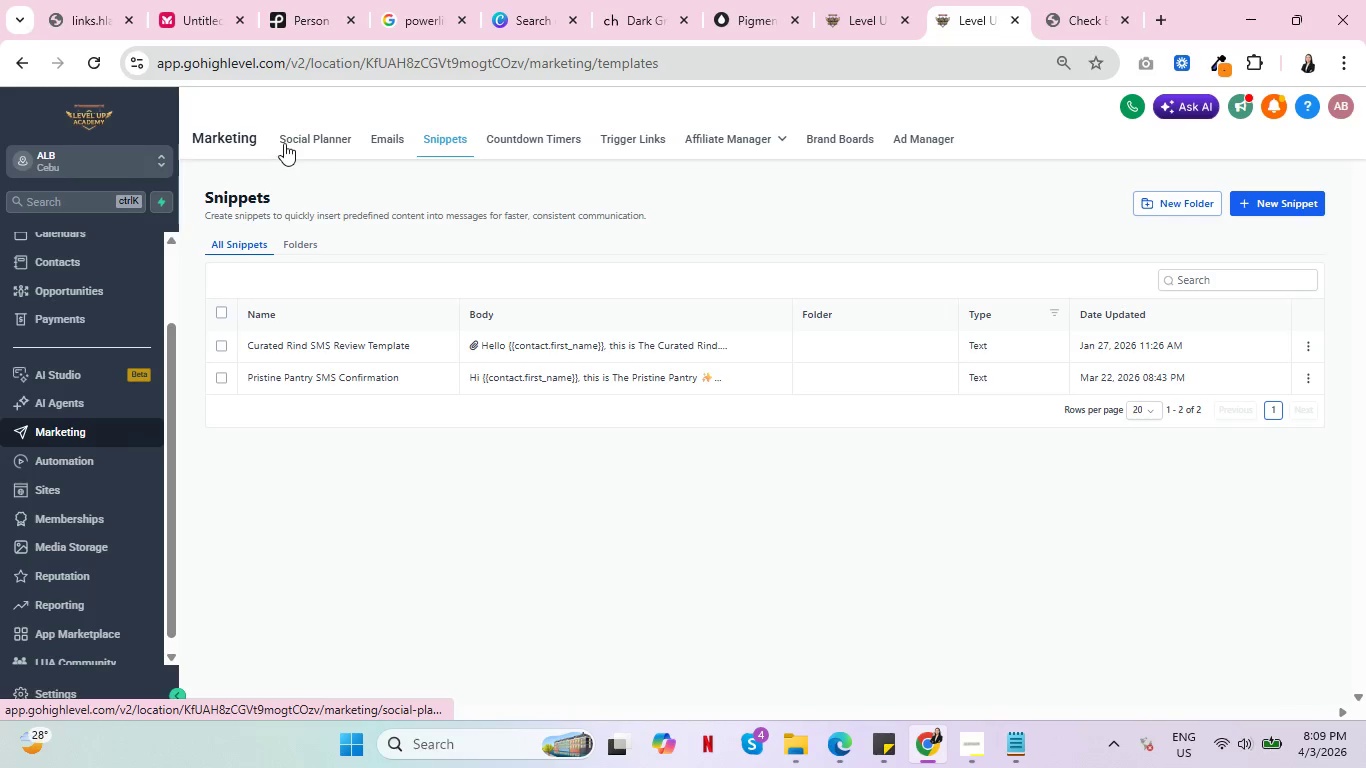 
scroll: coordinate [500, 591], scroll_direction: down, amount: 1.0
 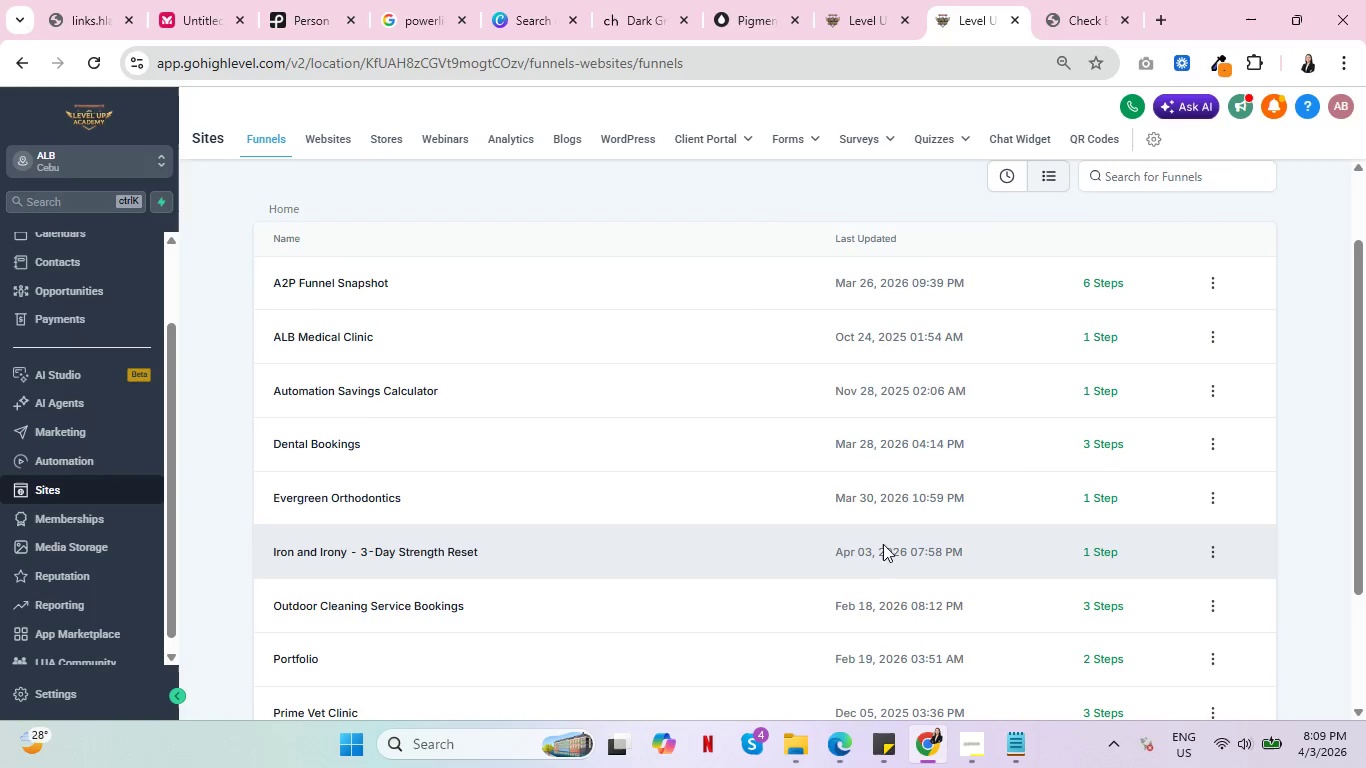 
left_click([346, 548])
 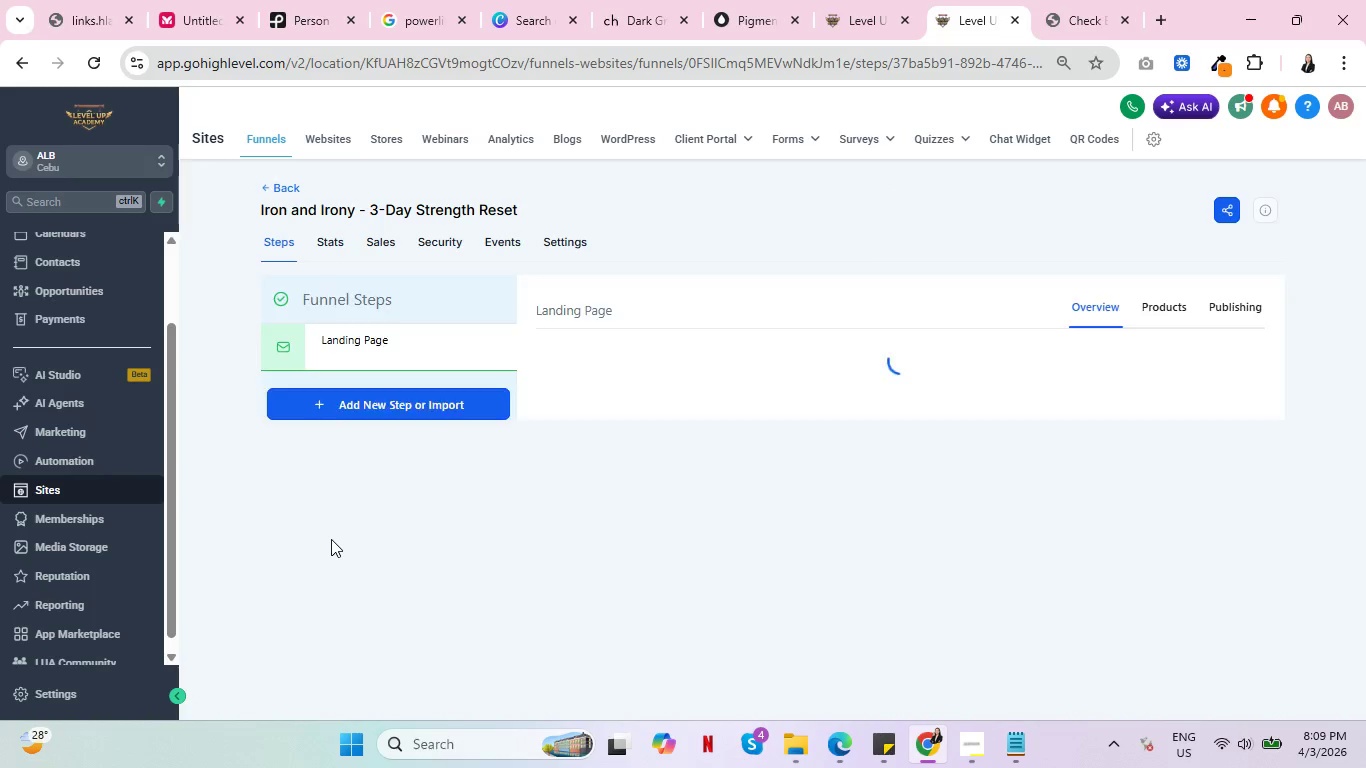 
mouse_move([509, 589])
 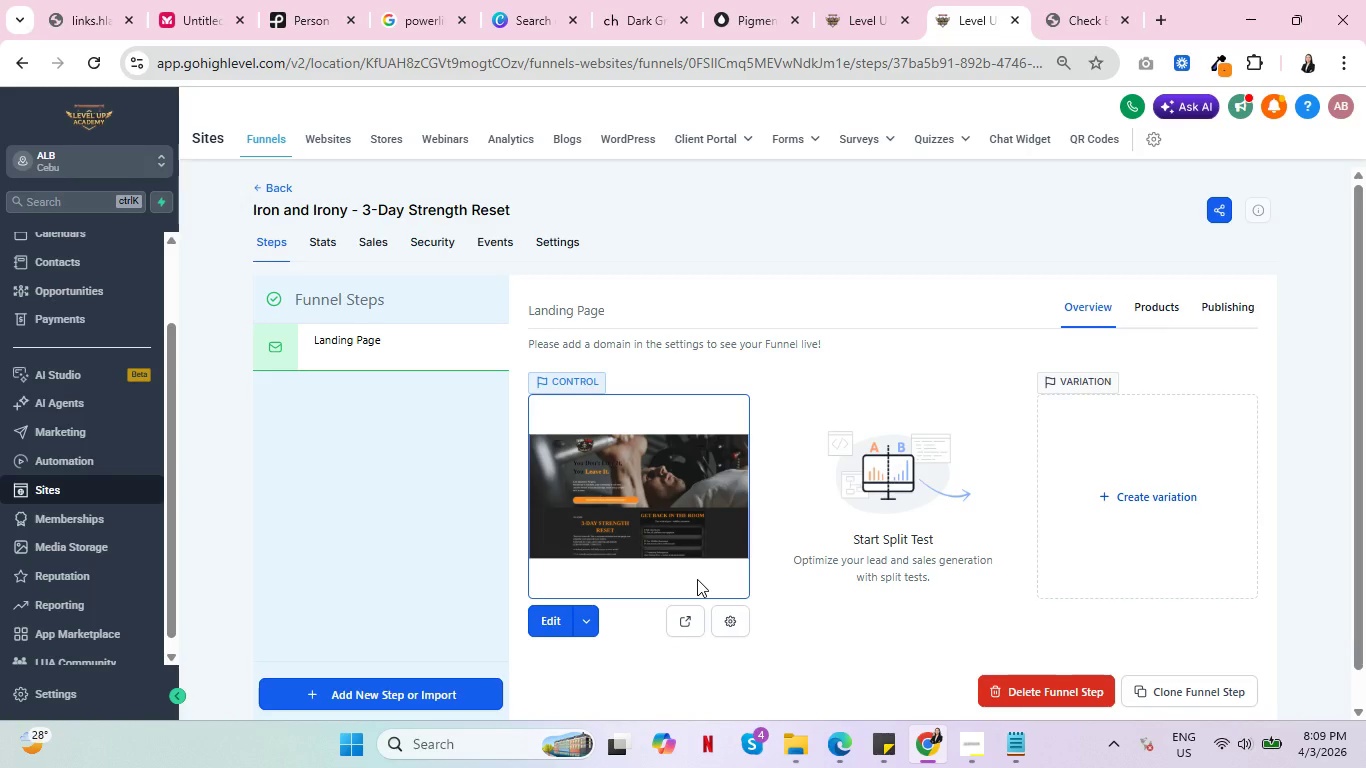 
scroll: coordinate [697, 579], scroll_direction: down, amount: 1.0
 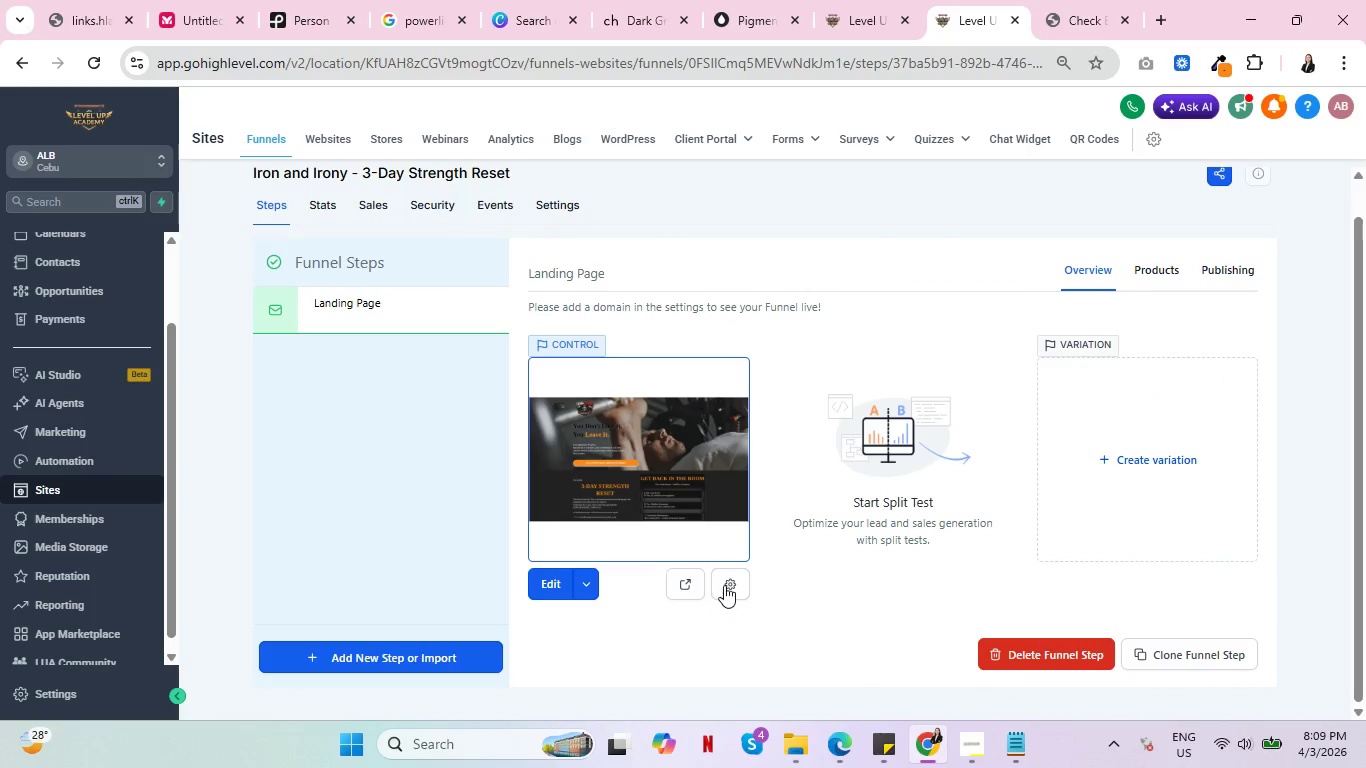 
left_click([687, 582])
 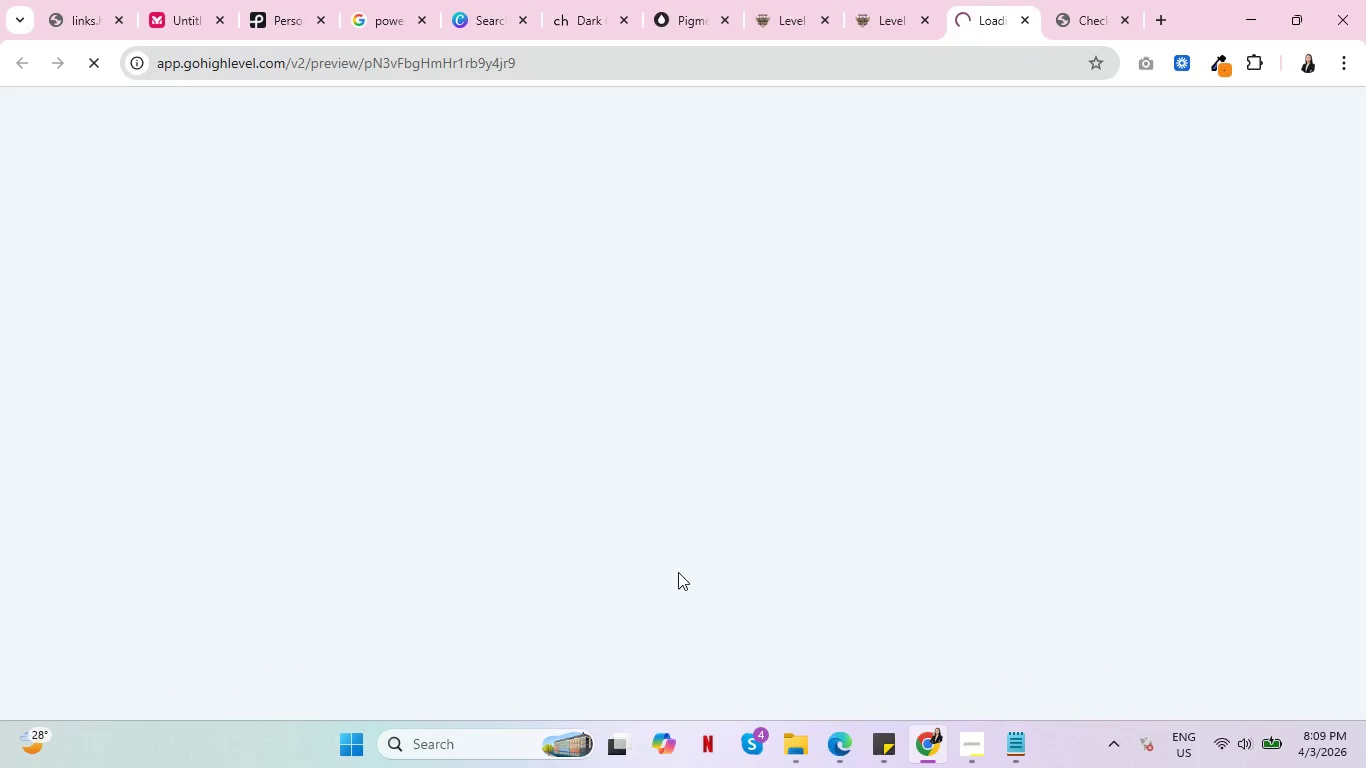 
mouse_move([669, 543])
 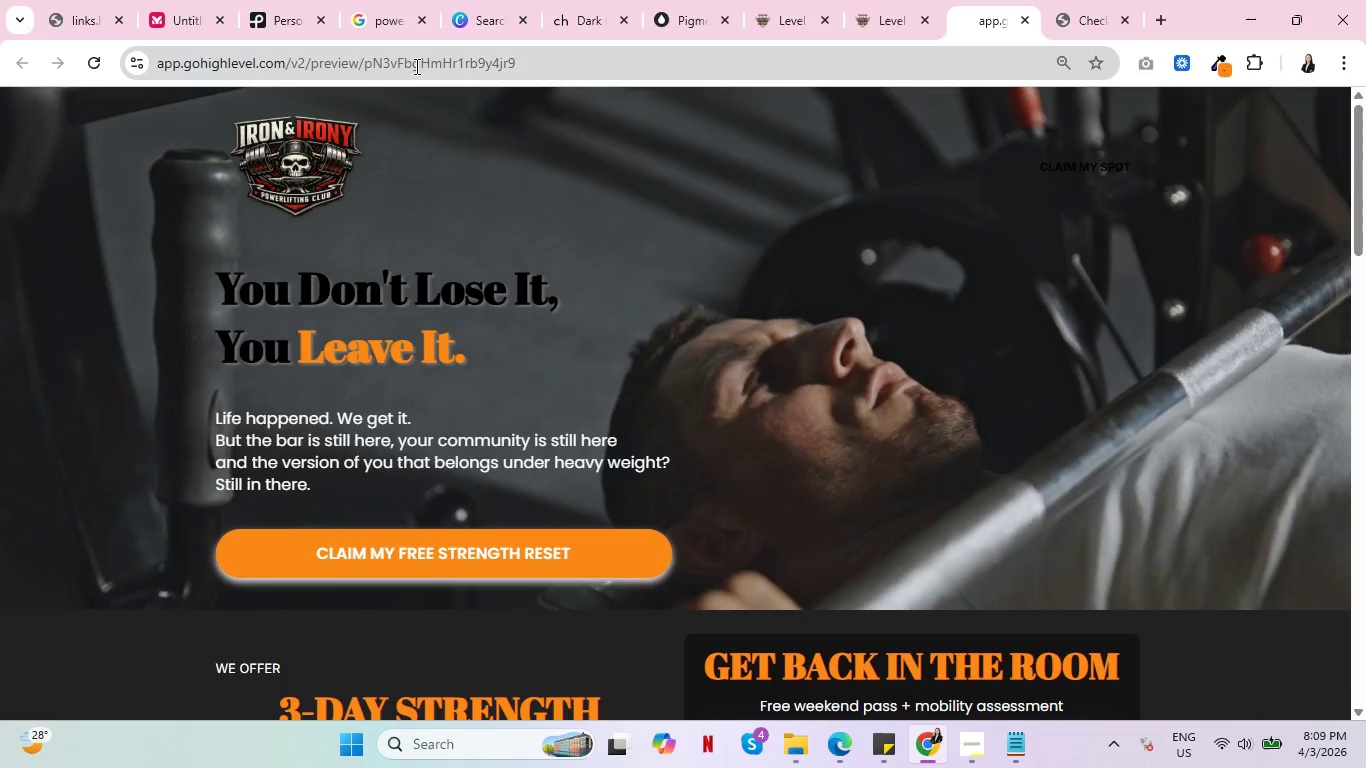 
left_click([417, 63])
 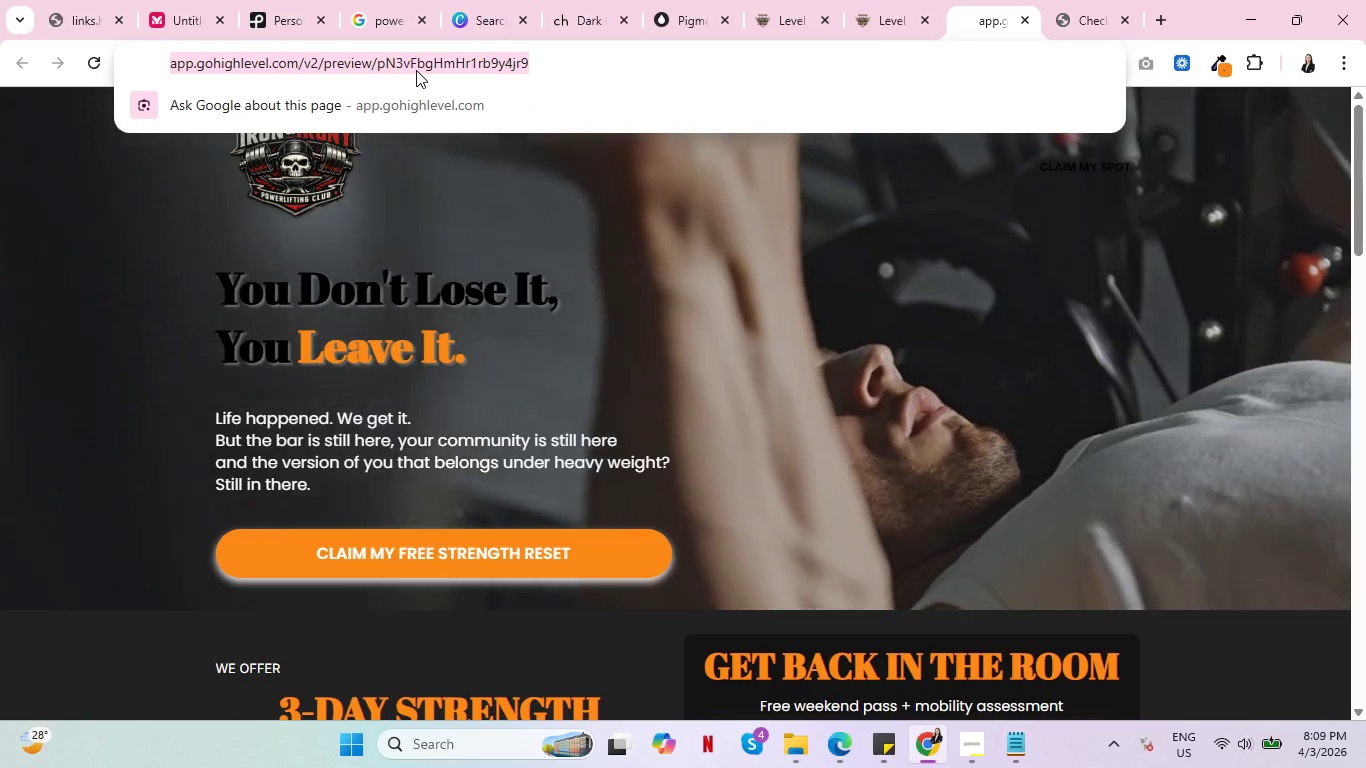 
key(Control+C)
 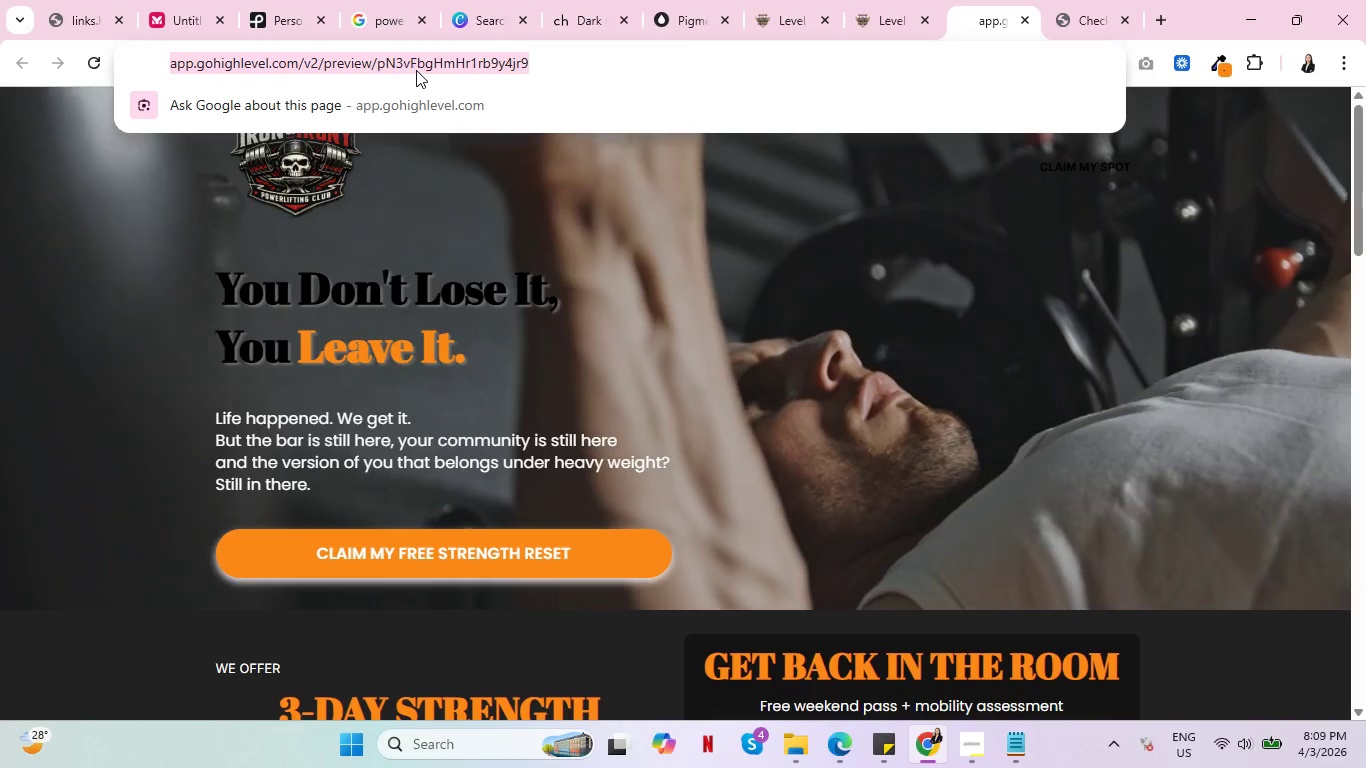 
key(Control+C)
 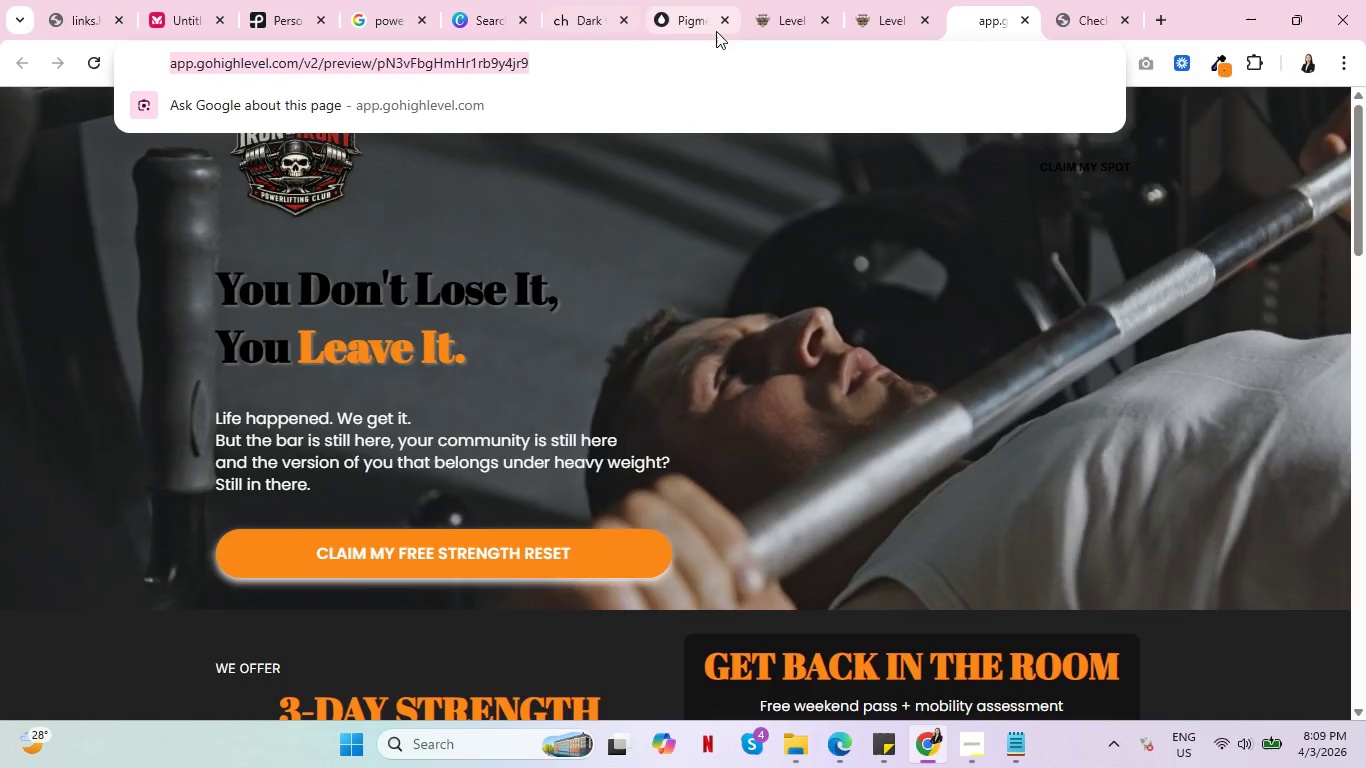 
left_click([862, 0])
 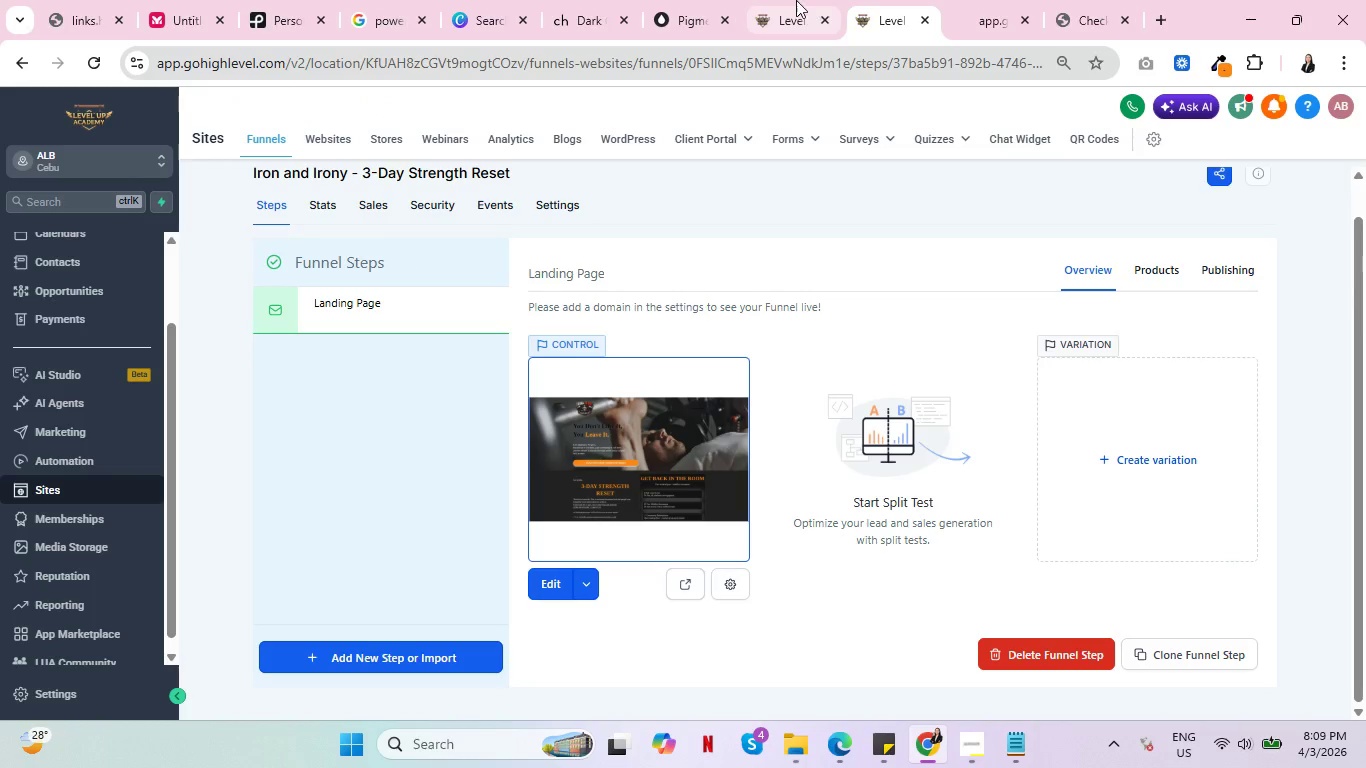 
left_click([790, 0])
 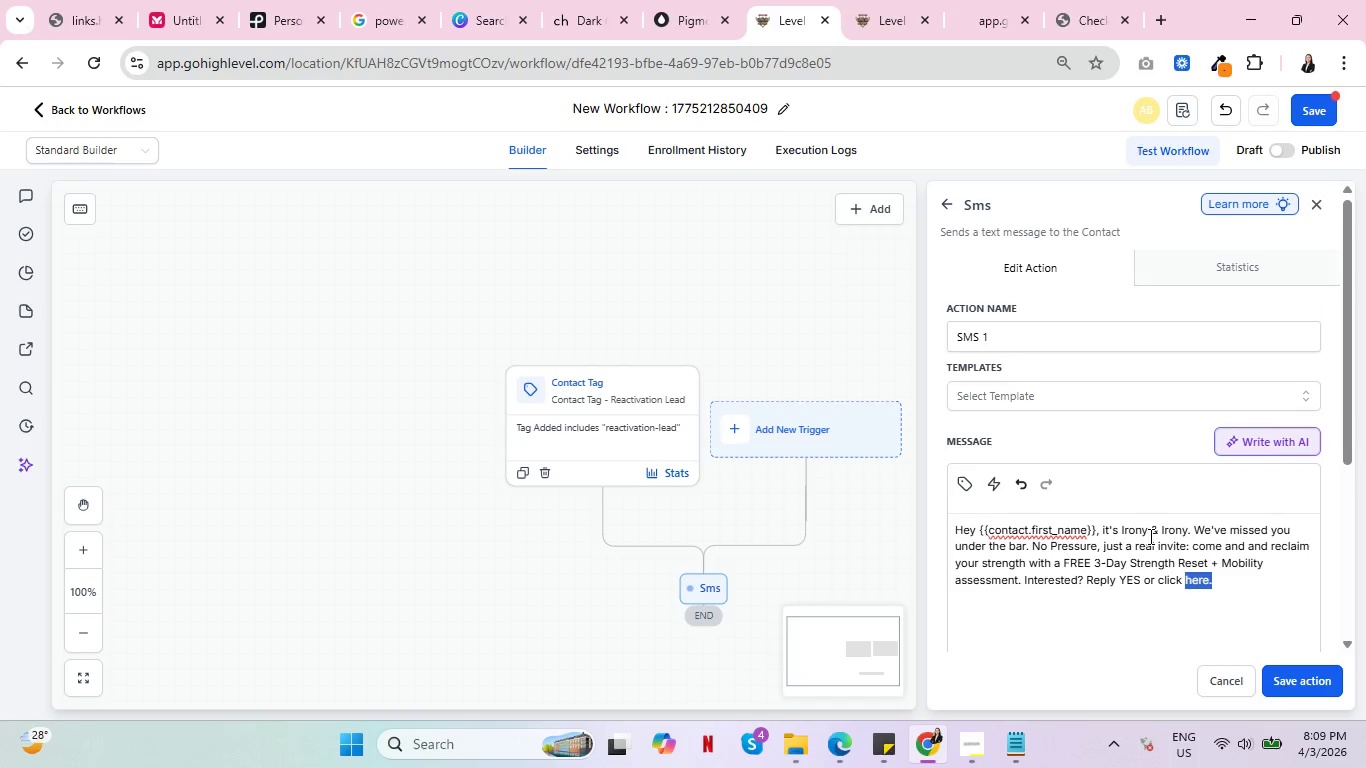 
wait(11.64)
 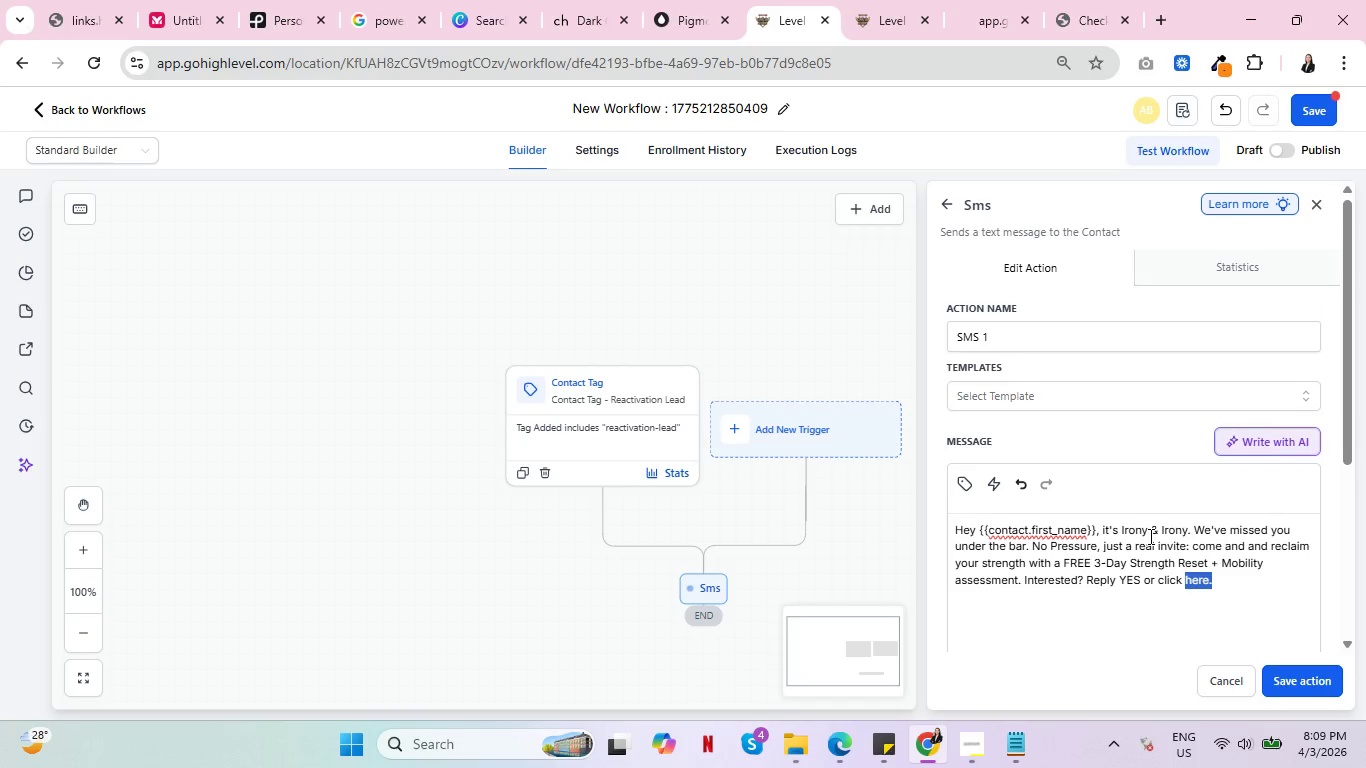 
left_click([872, 0])
 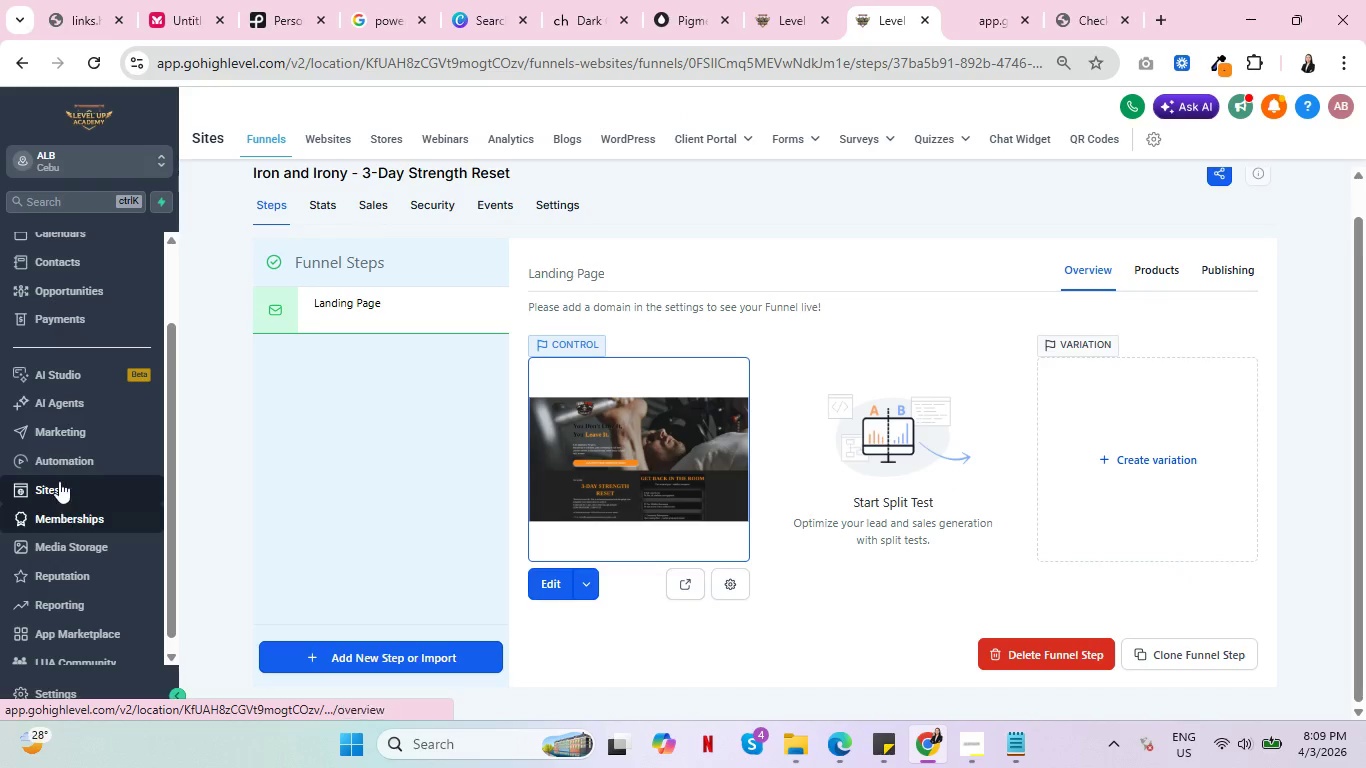 
left_click([59, 431])
 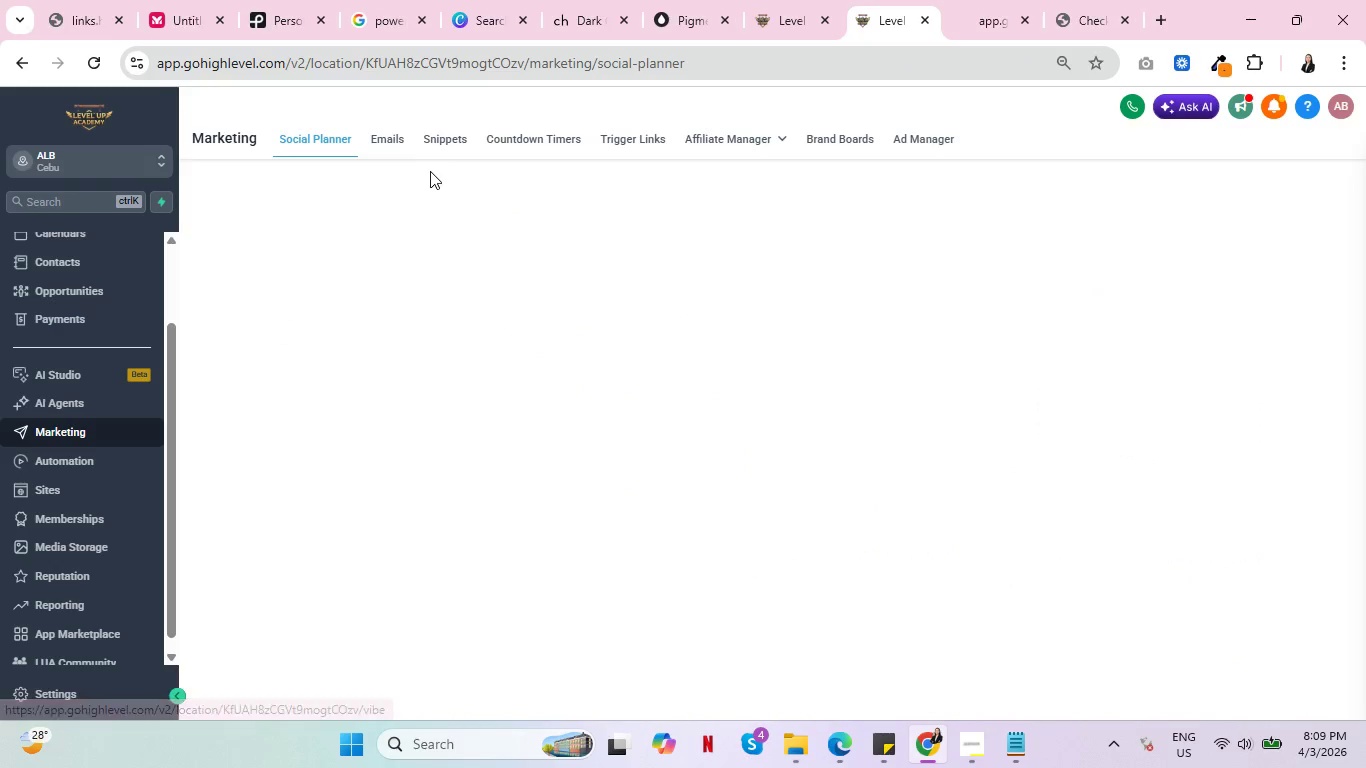 
left_click([433, 143])
 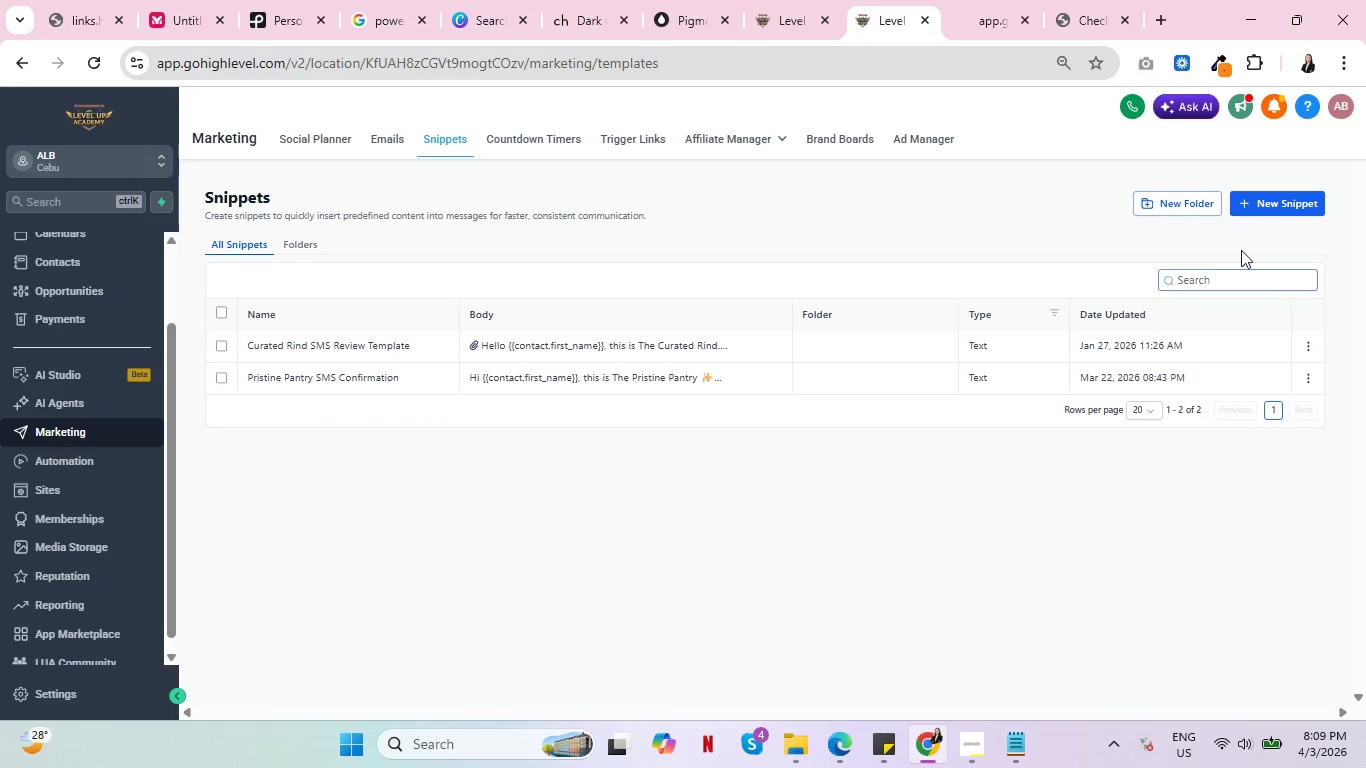 
left_click([1269, 205])
 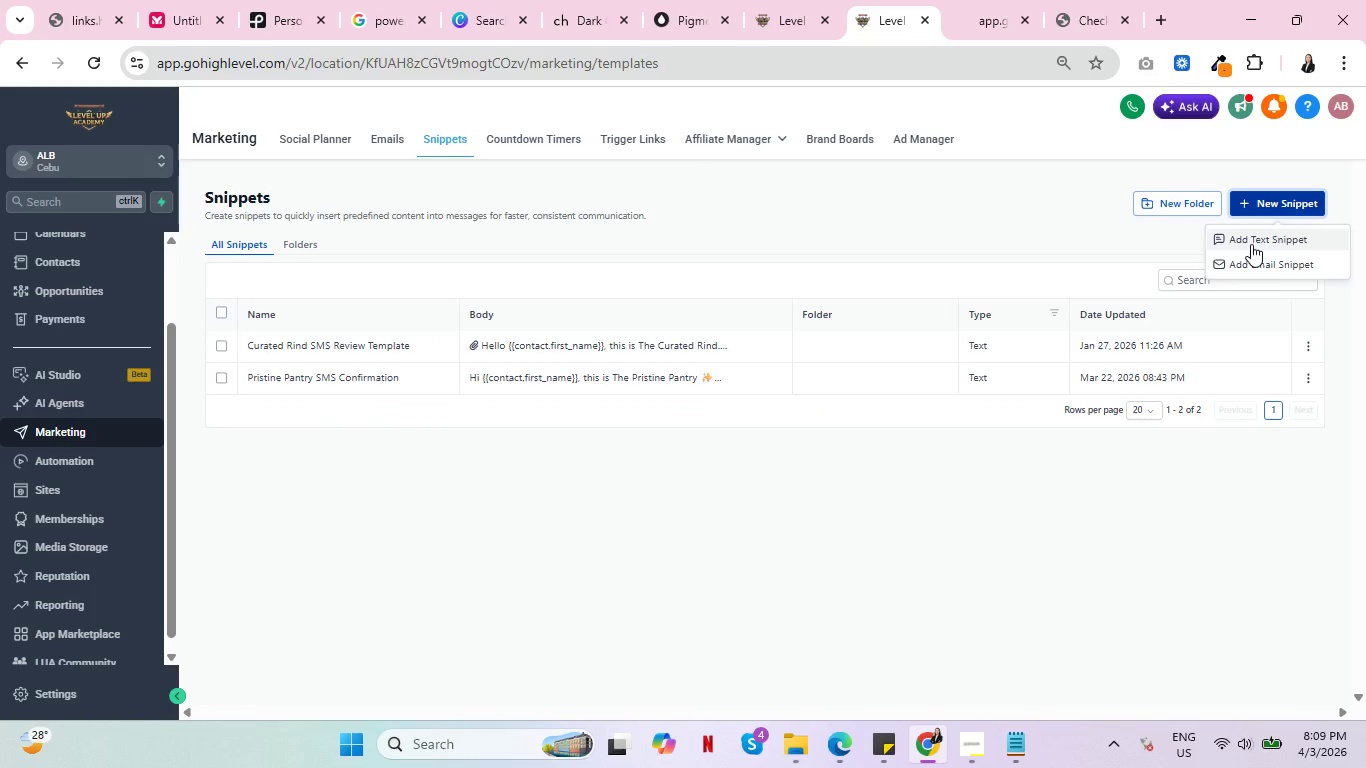 
left_click([1252, 242])
 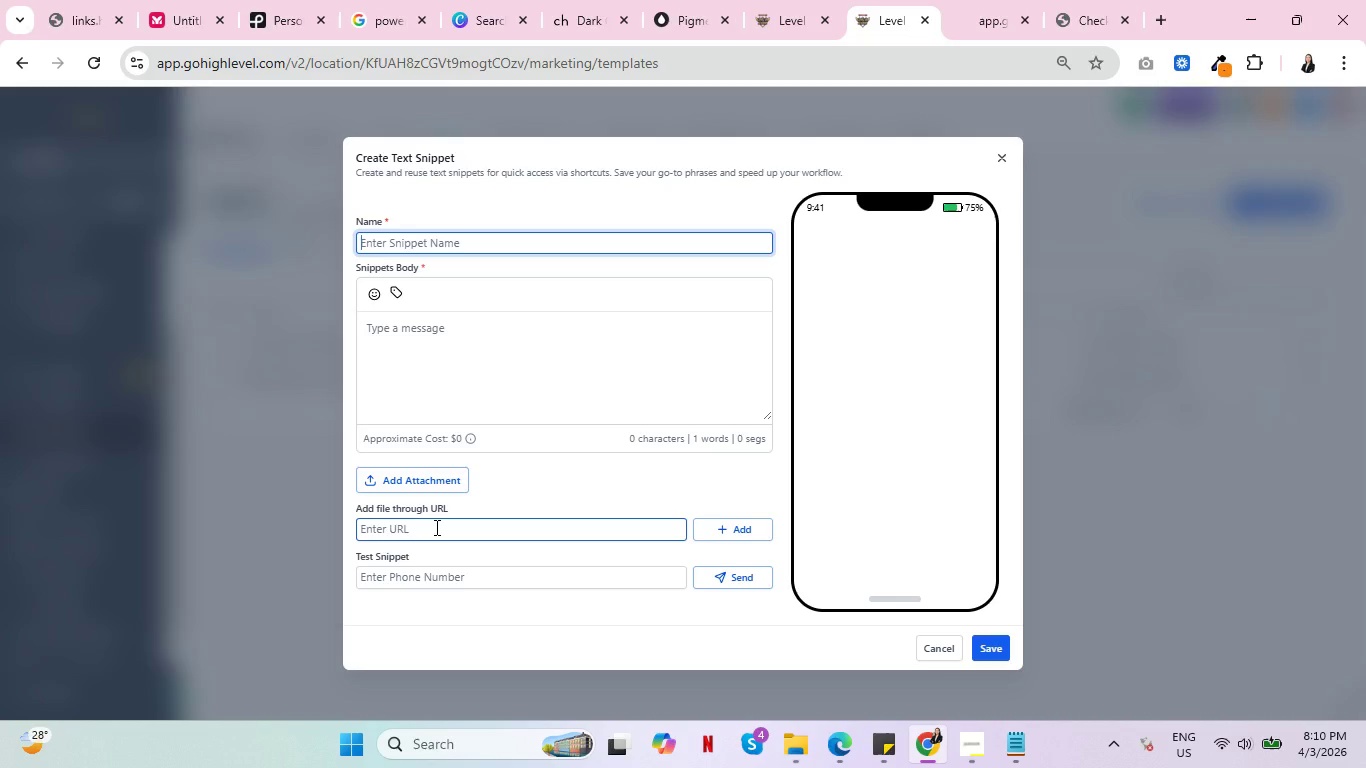 
wait(15.91)
 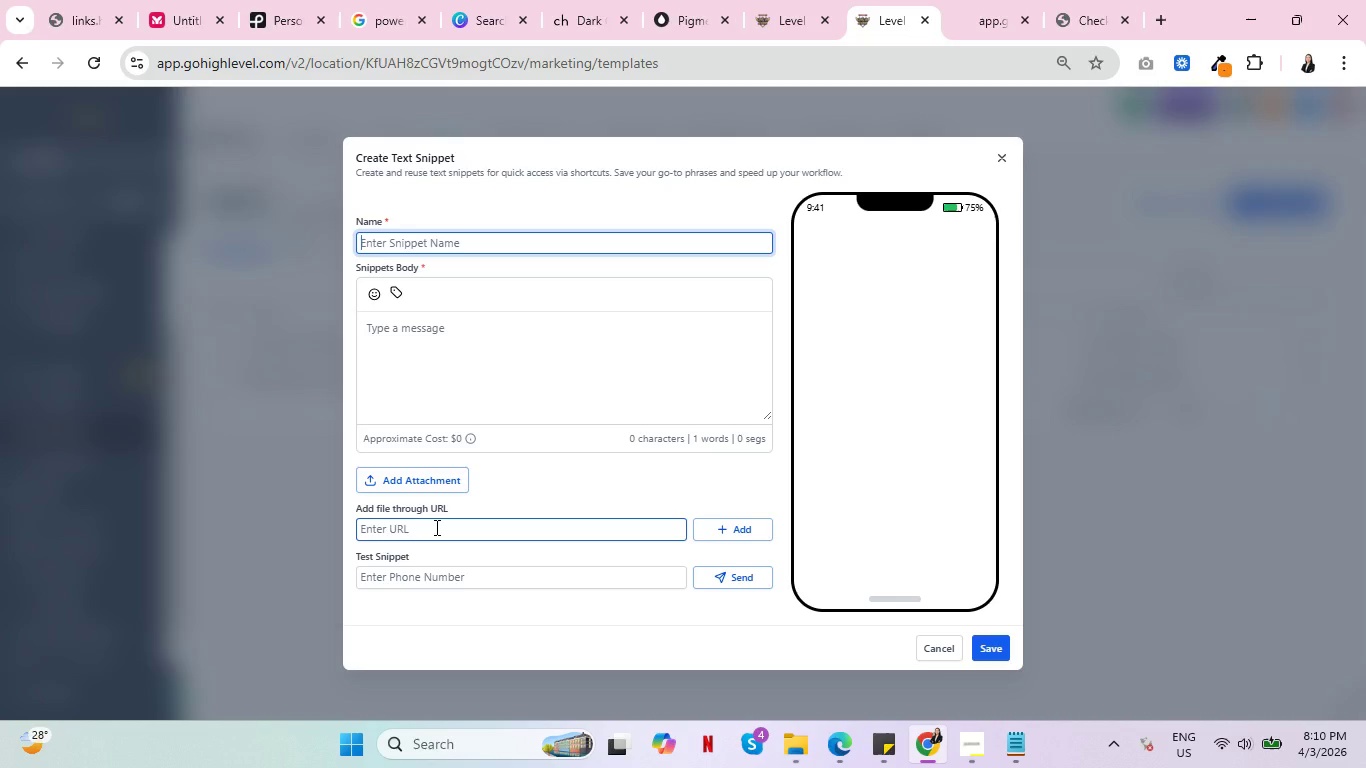 
left_click([941, 642])
 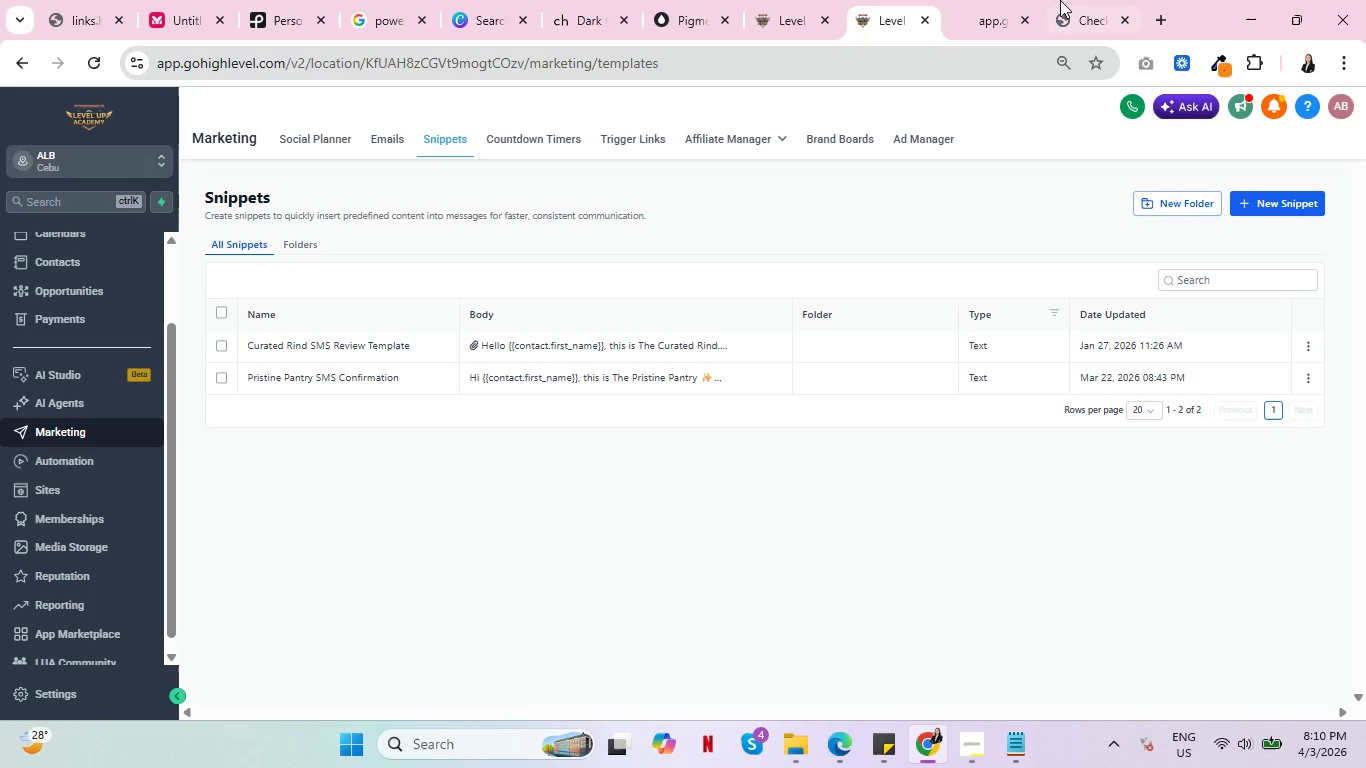 
left_click([982, 0])
 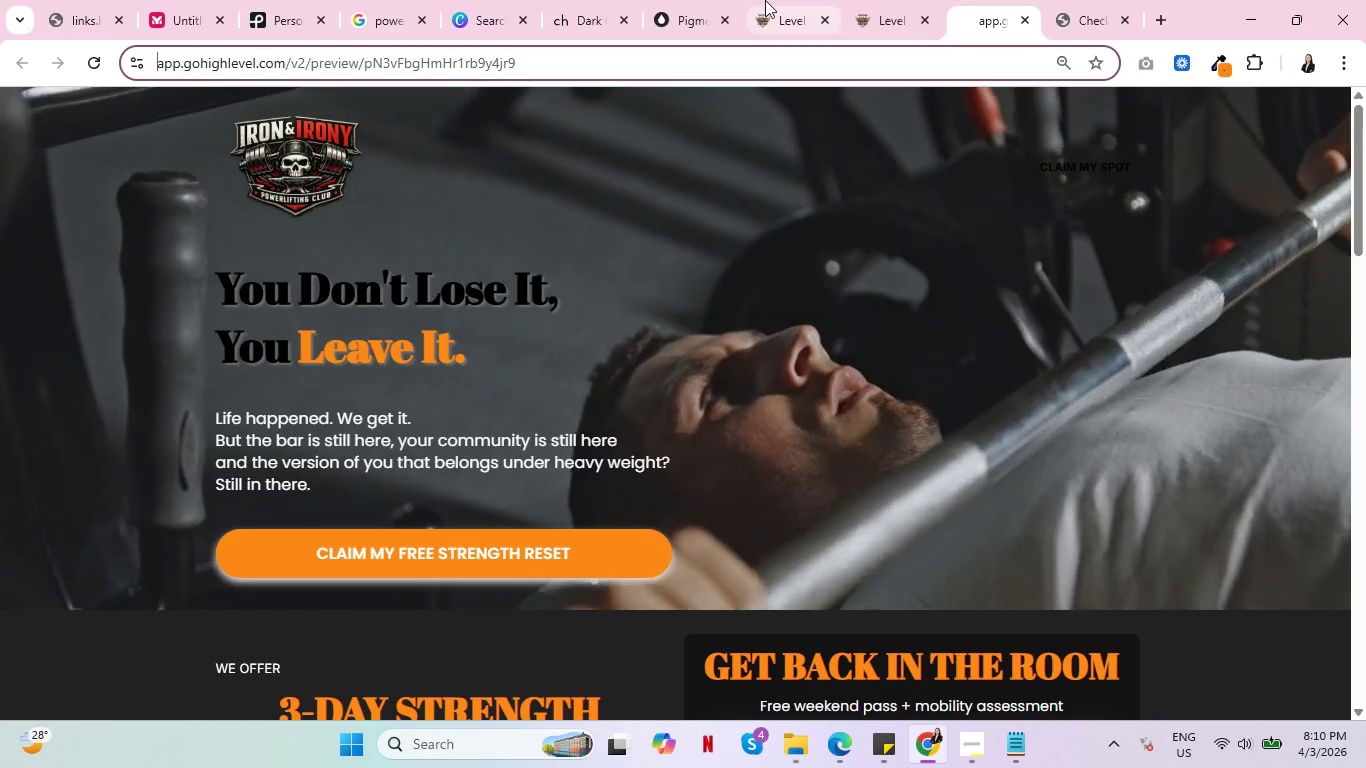 
left_click([764, 0])
 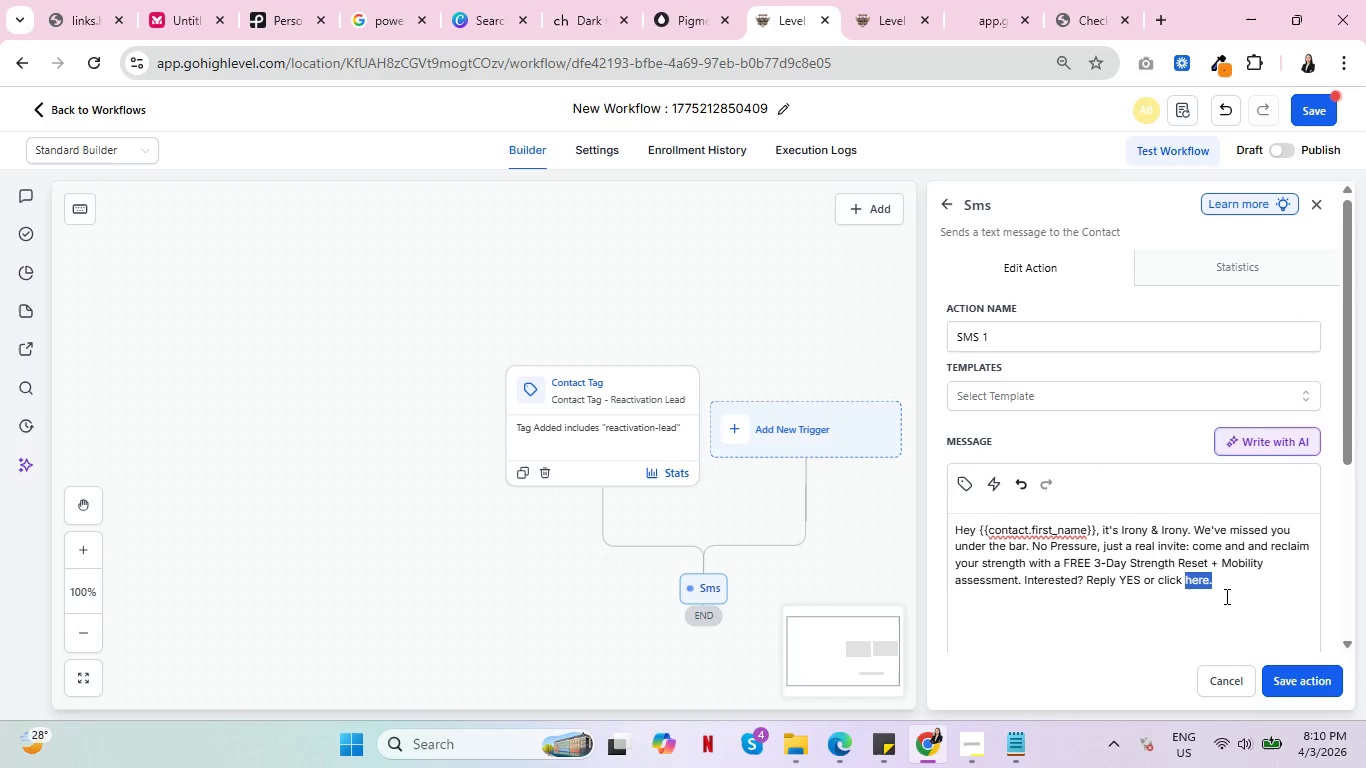 
left_click([1222, 589])
 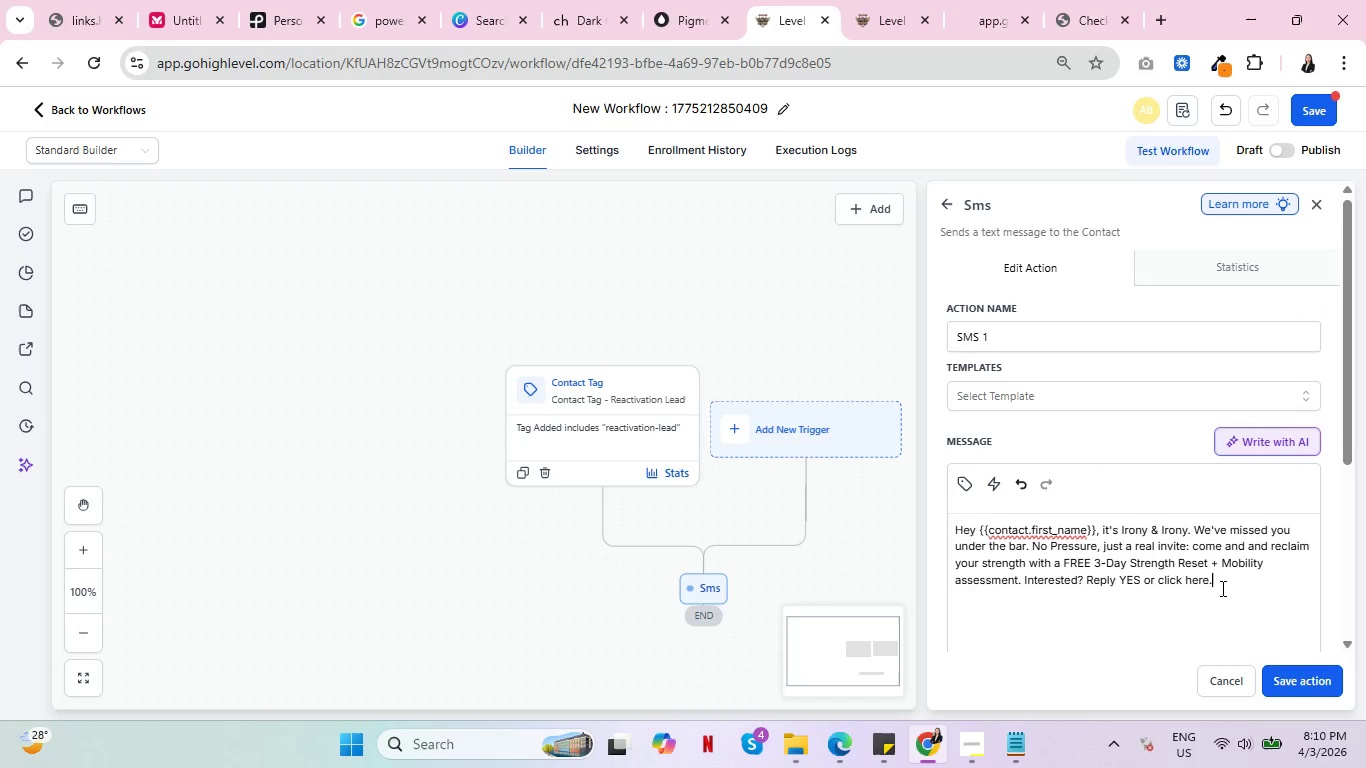 
key(Backspace)
 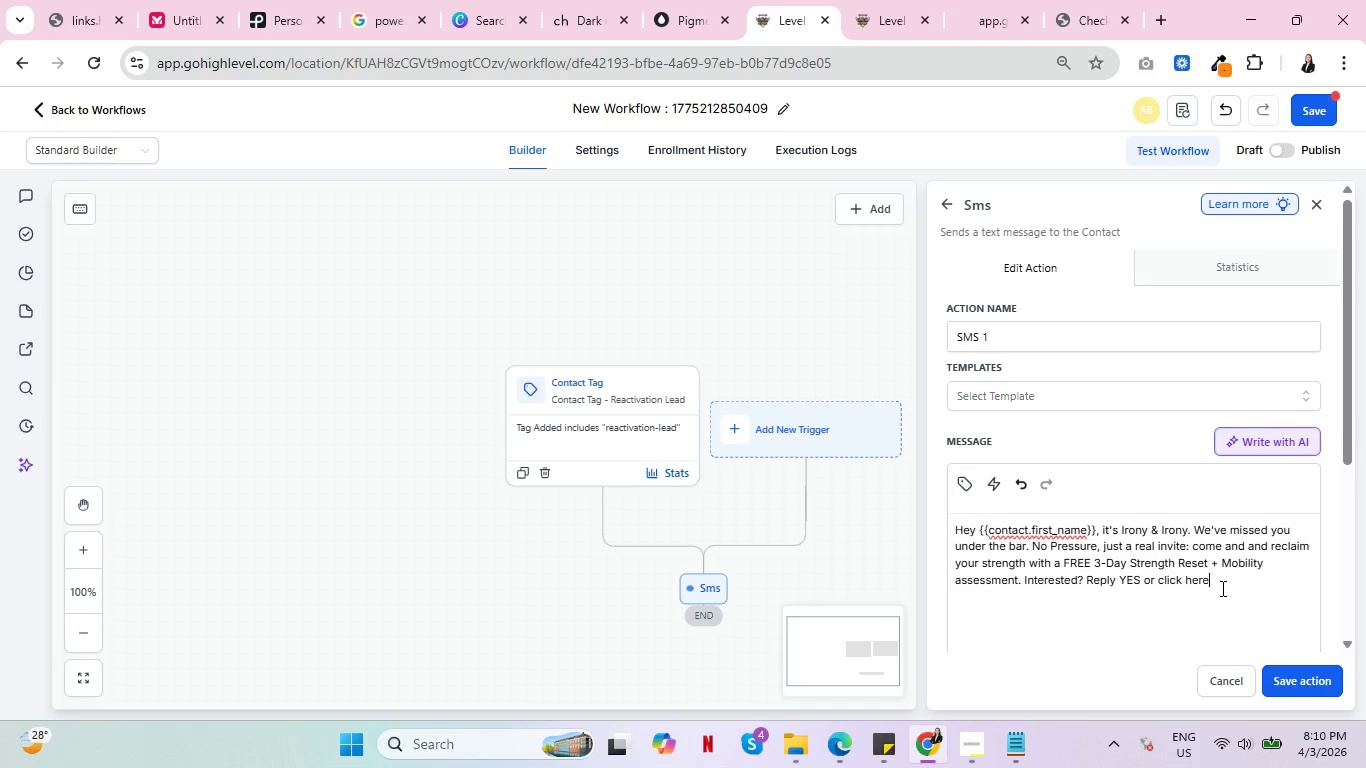 
key(Space)
 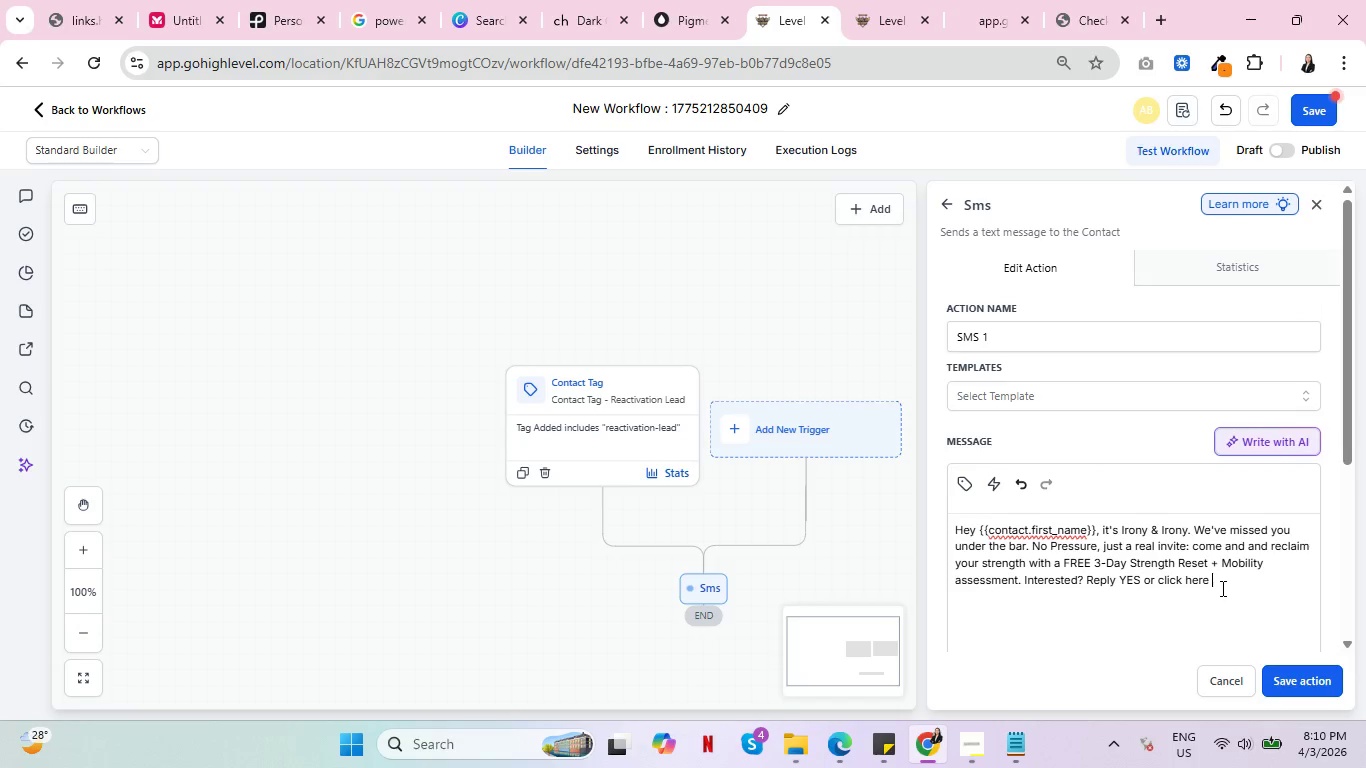 
key(Control+ControlLeft)
 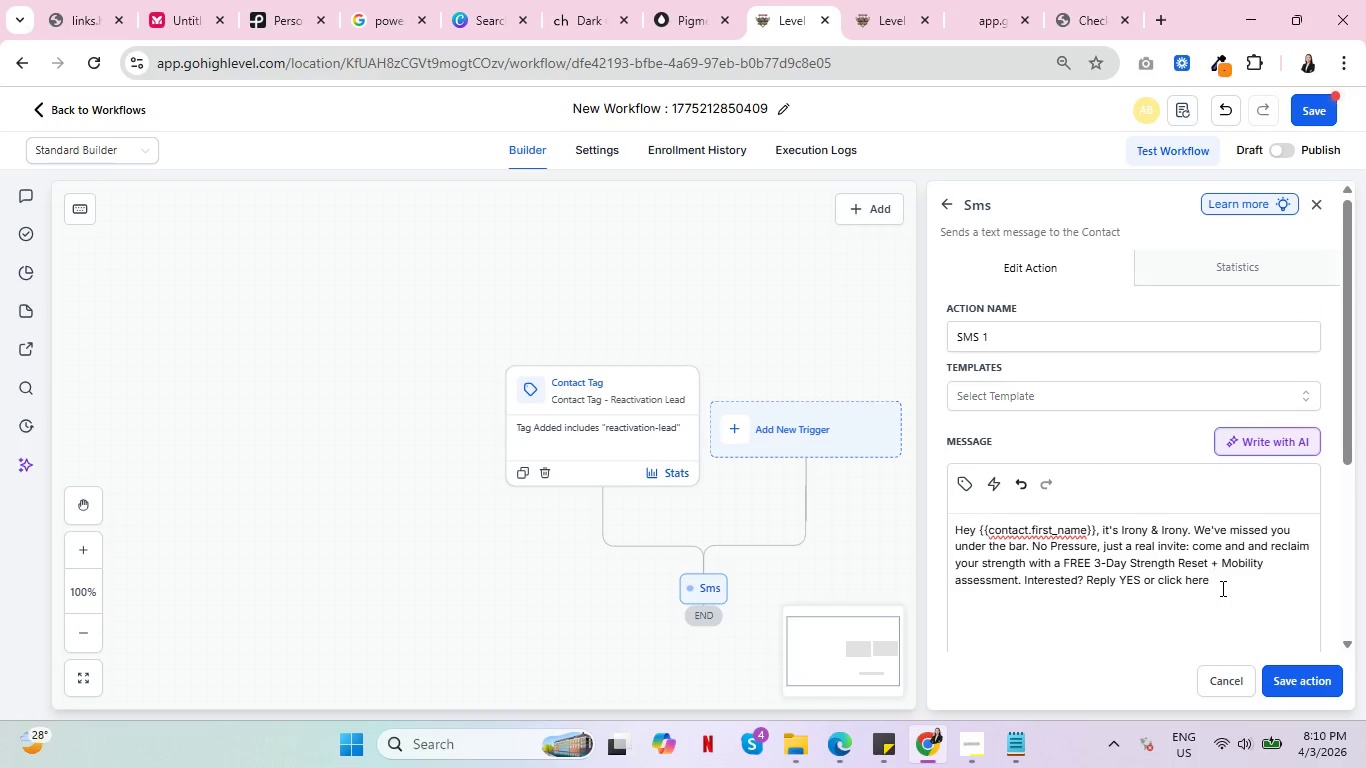 
key(Control+V)
 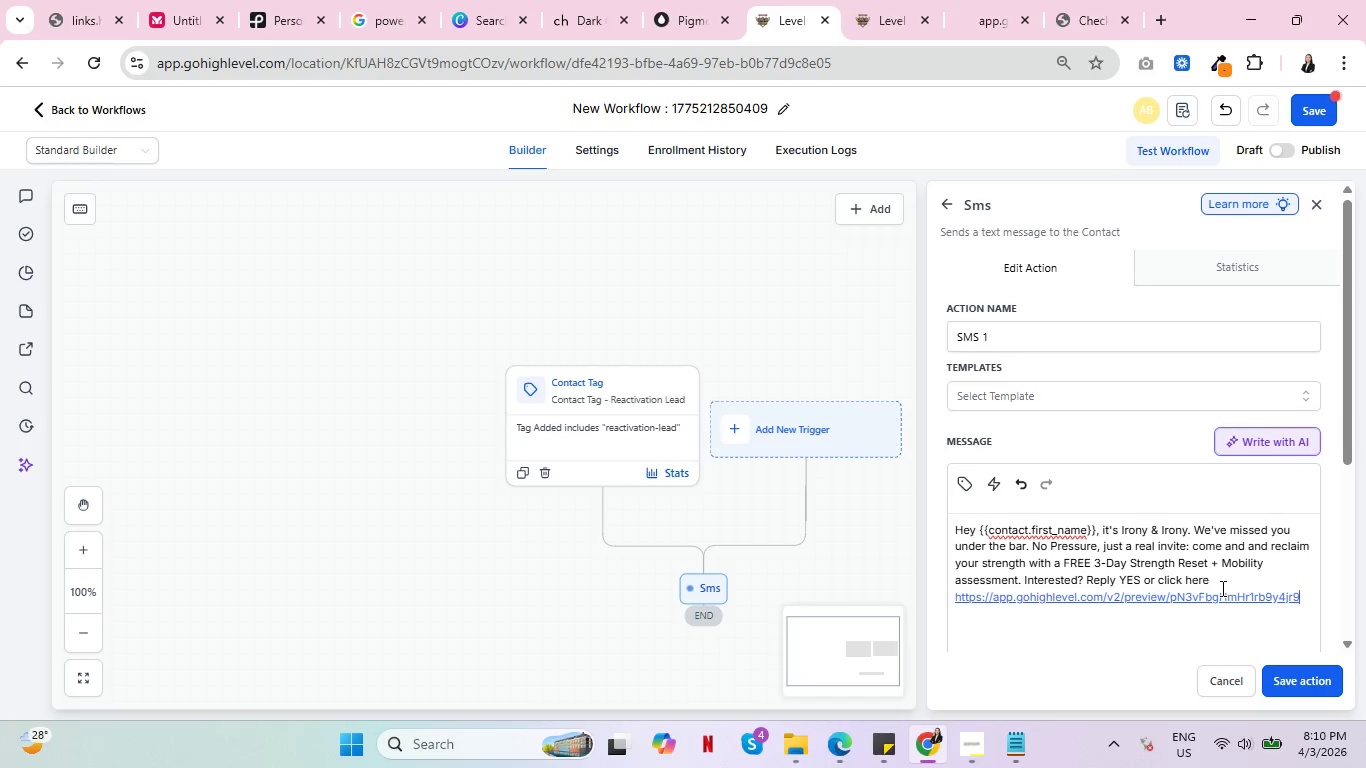 
wait(9.52)
 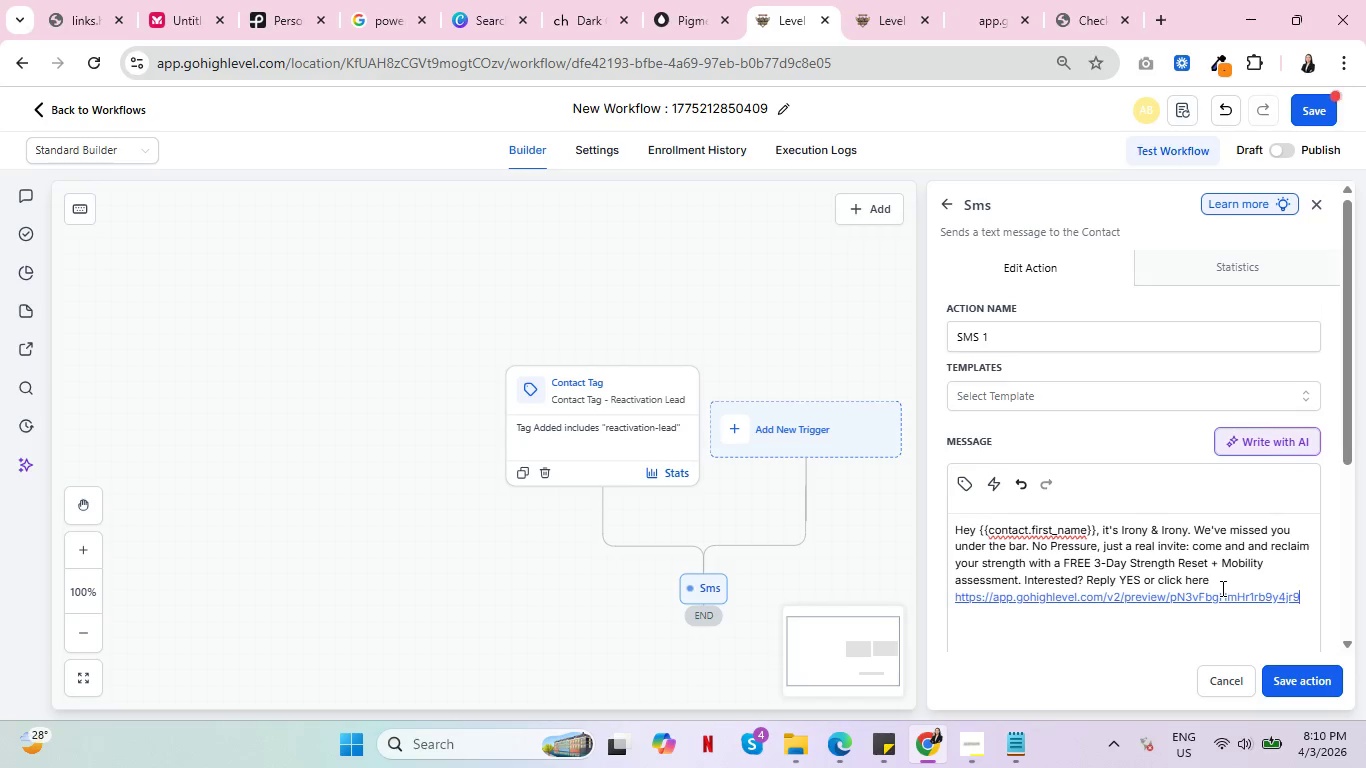 
key(Enter)
 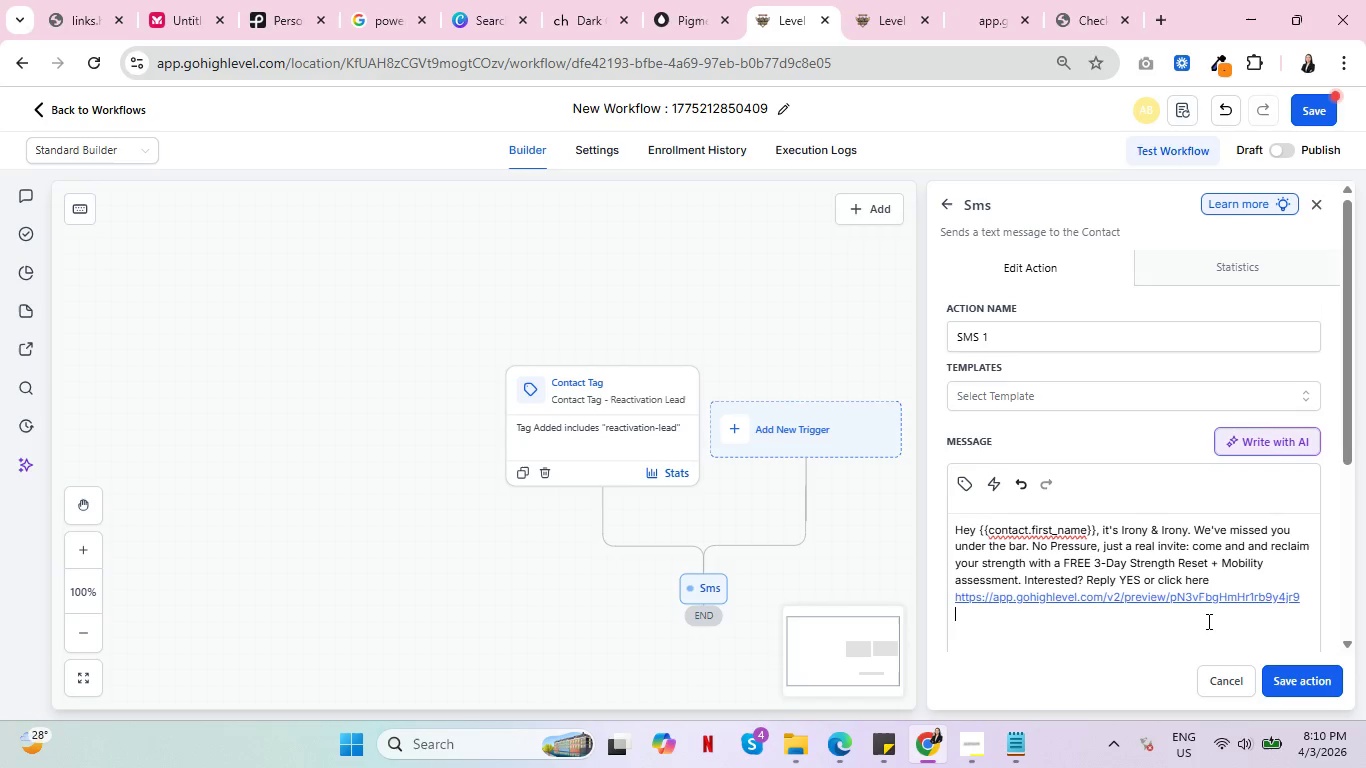 
key(Enter)
 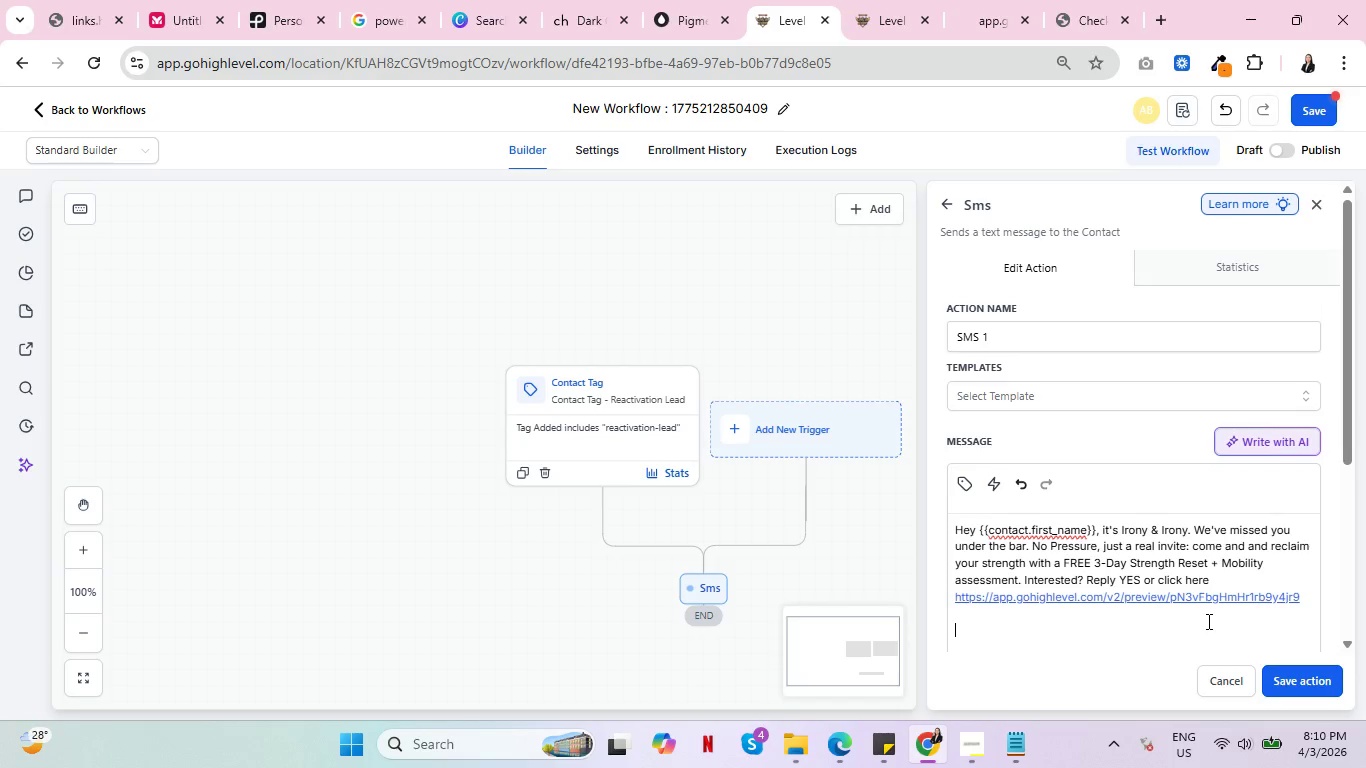 
type(Rel)
key(Backspace)
type(ply STOP)
 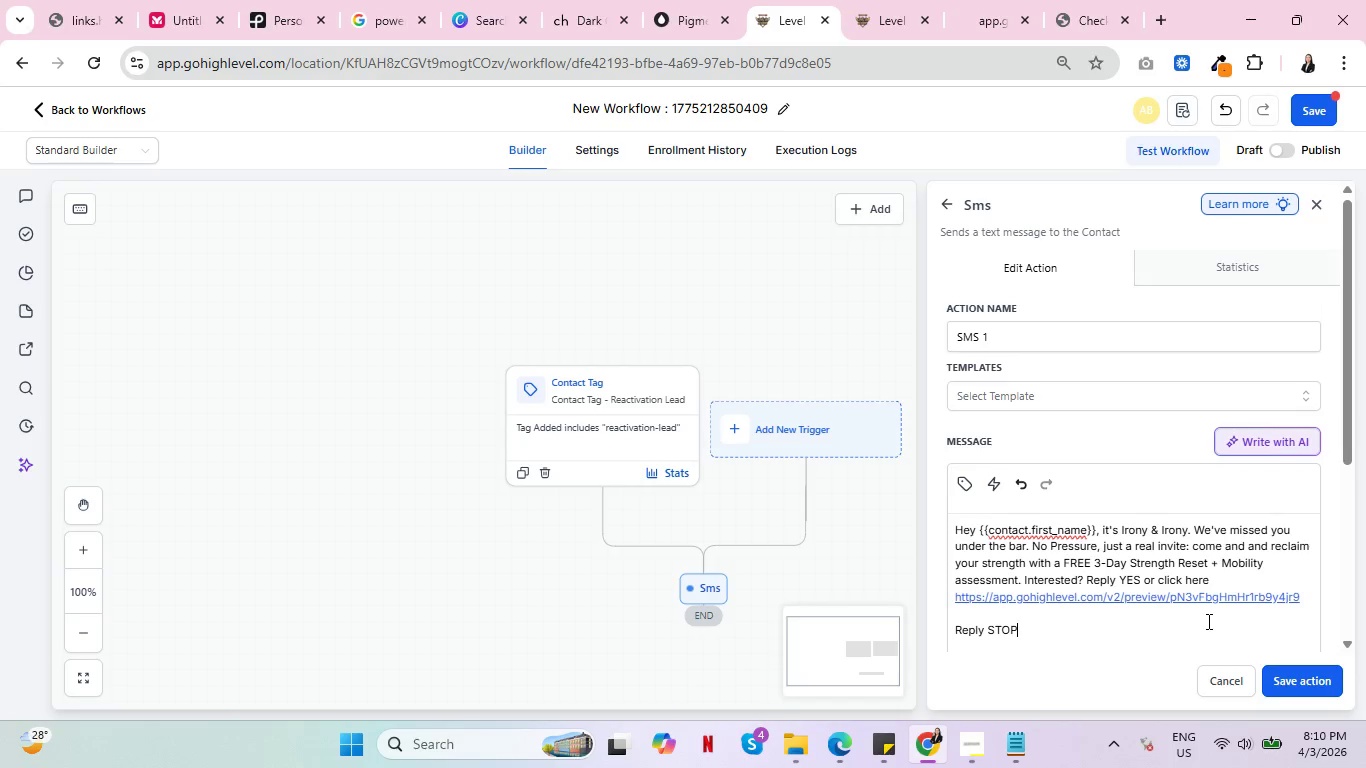 
type( yo )
key(Backspace)
key(Backspace)
key(Backspace)
type(to opt out.)
 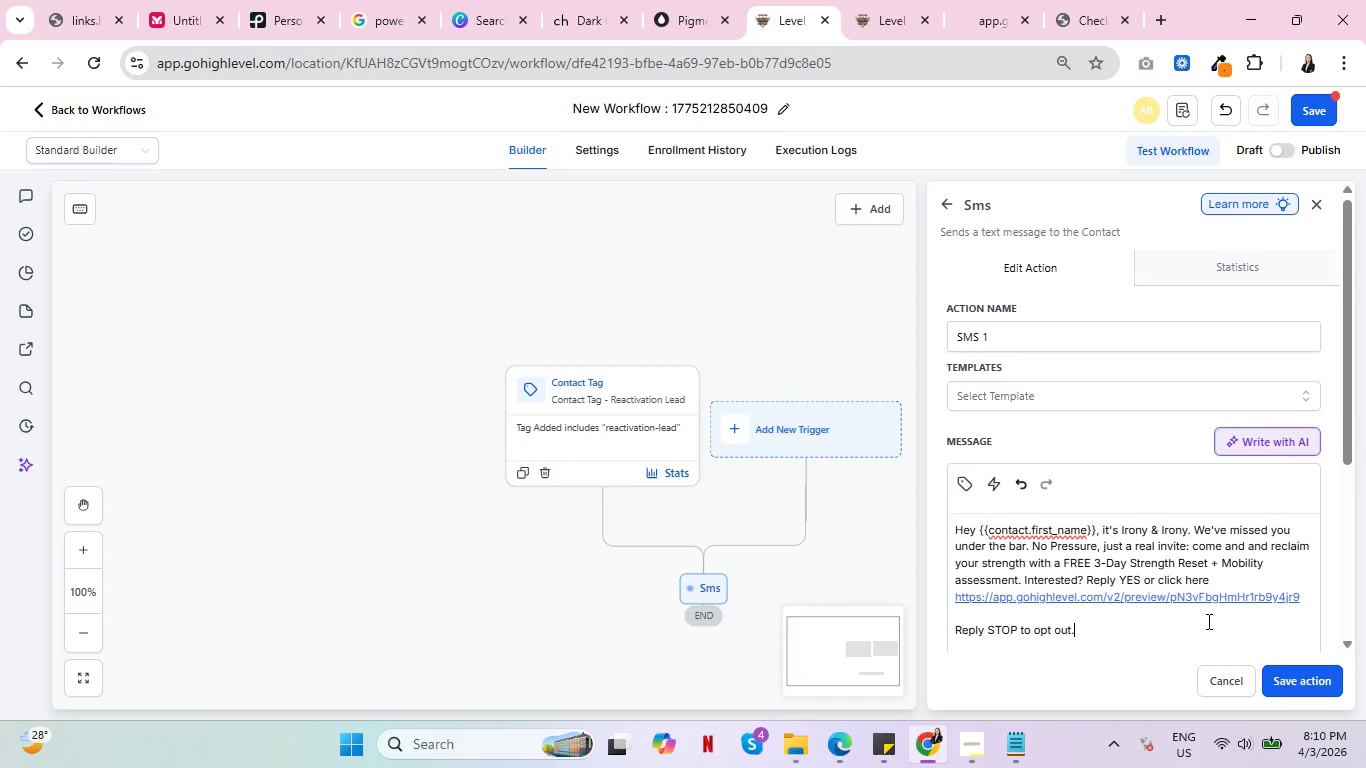 
wait(18.03)
 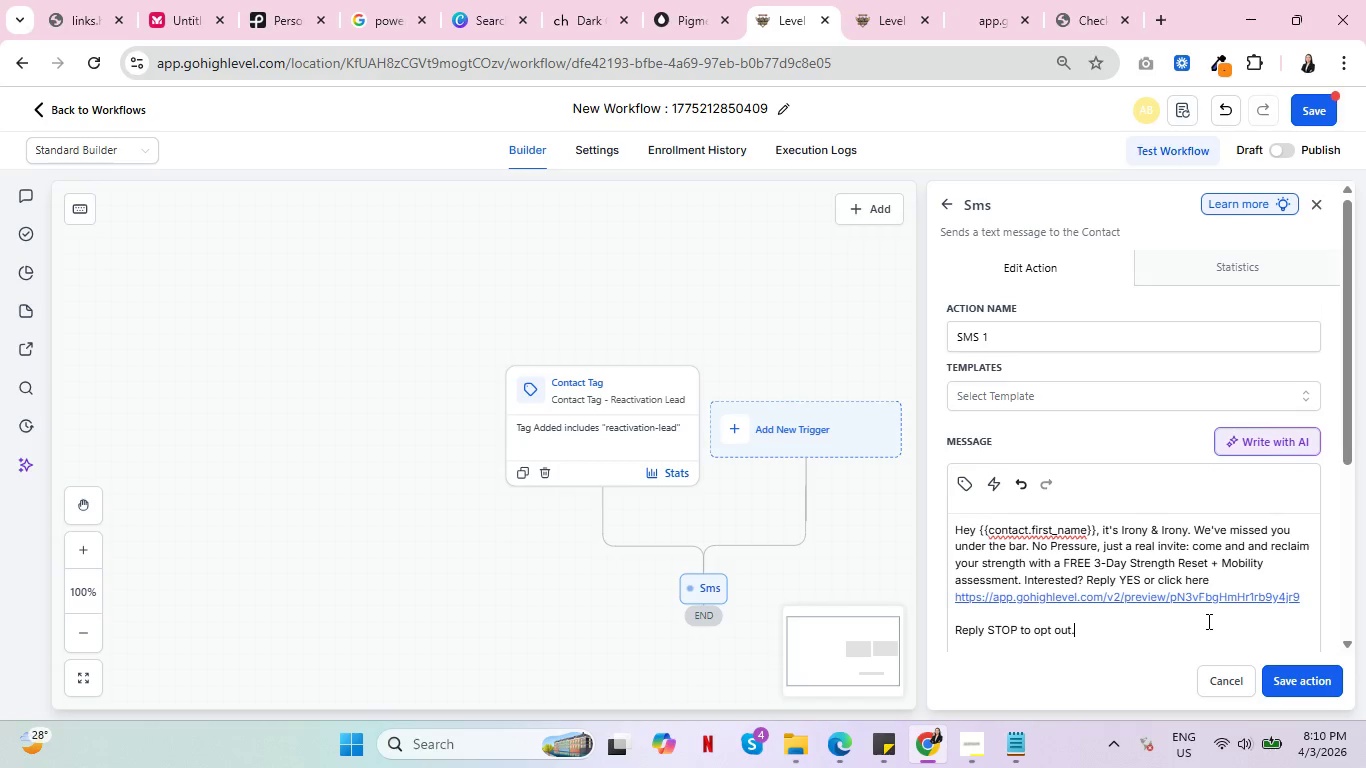 
key(Control+ControlLeft)
 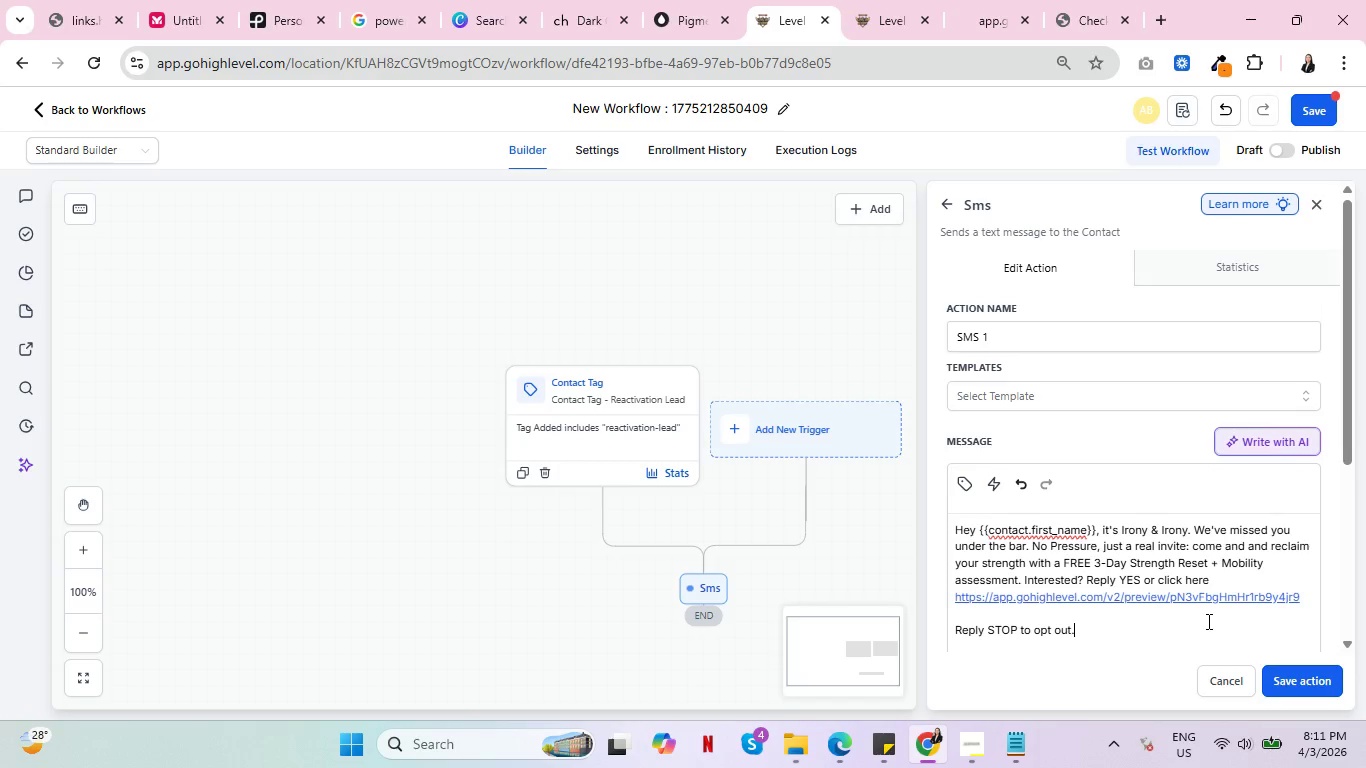 
key(Control+ControlLeft)
 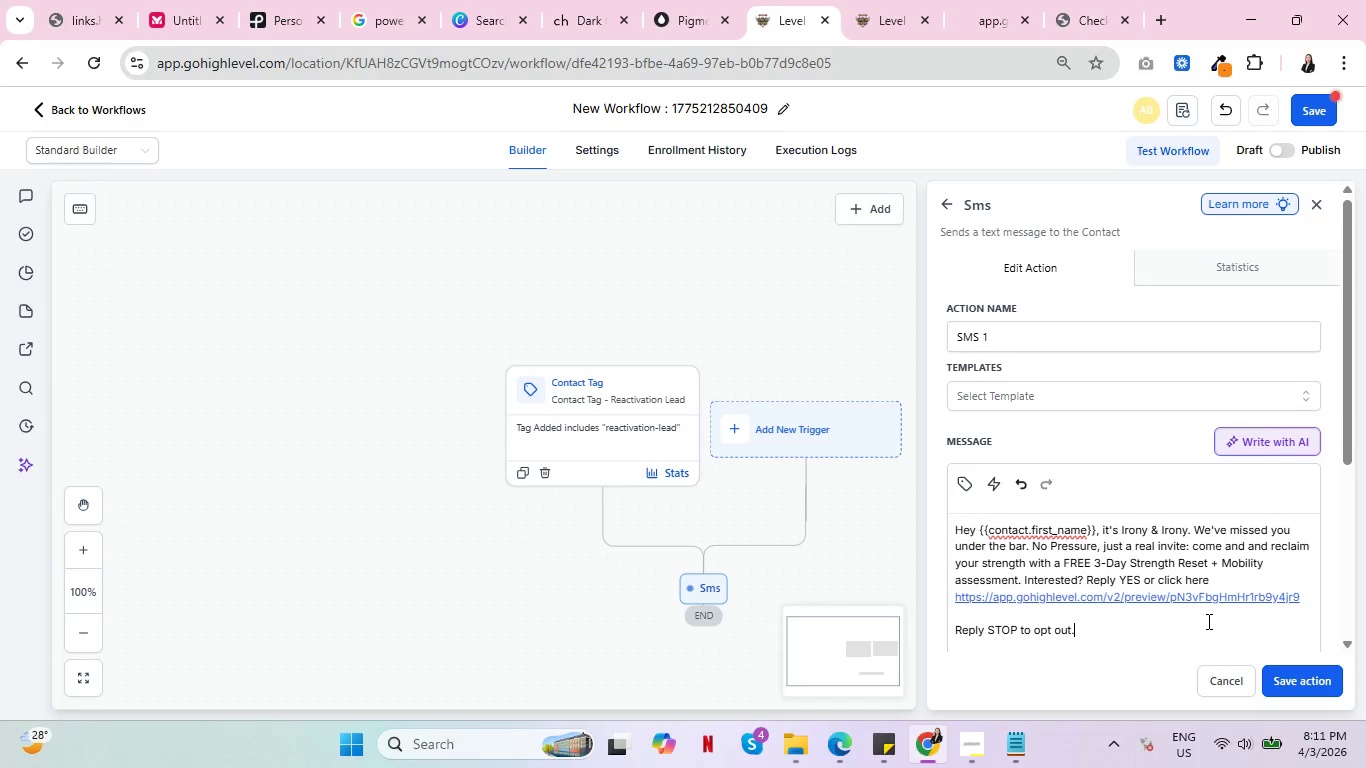 
scroll: coordinate [1227, 635], scroll_direction: down, amount: 2.0
 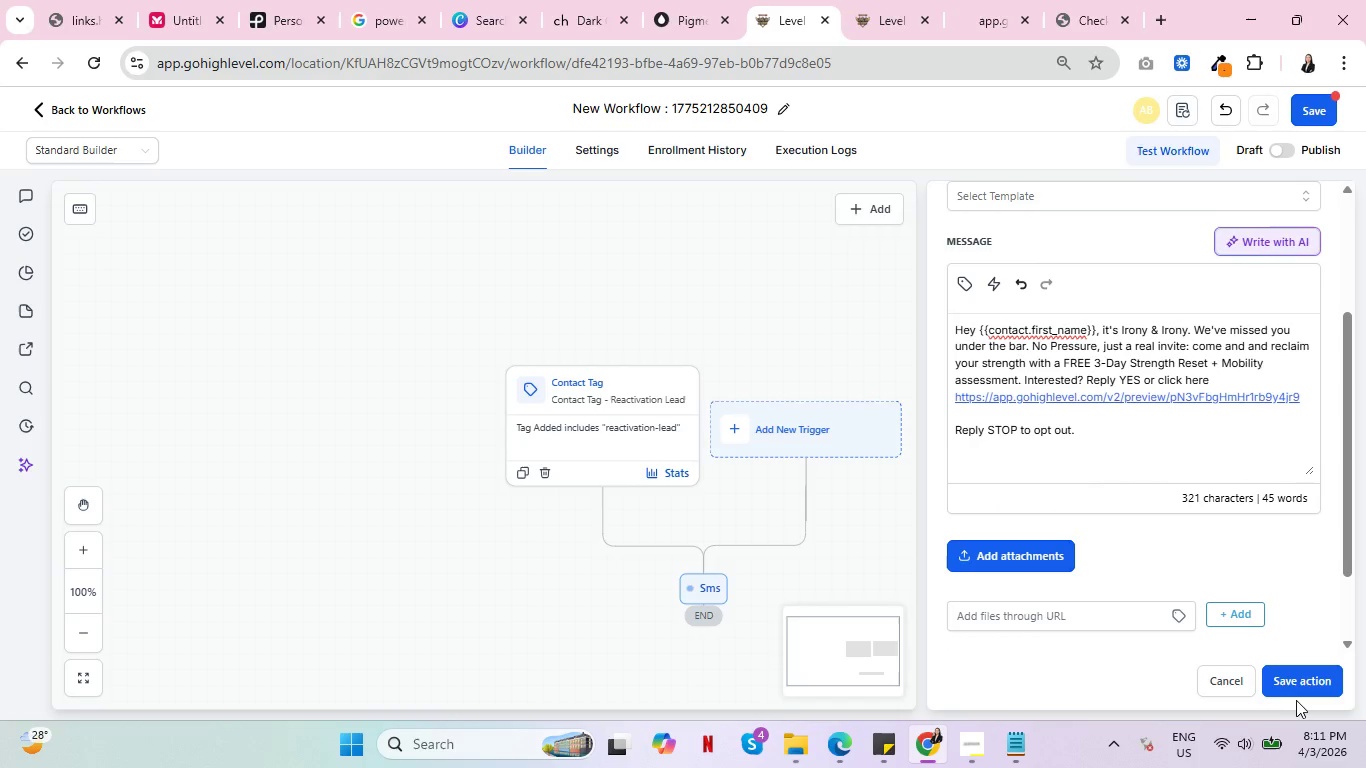 
left_click([1306, 680])
 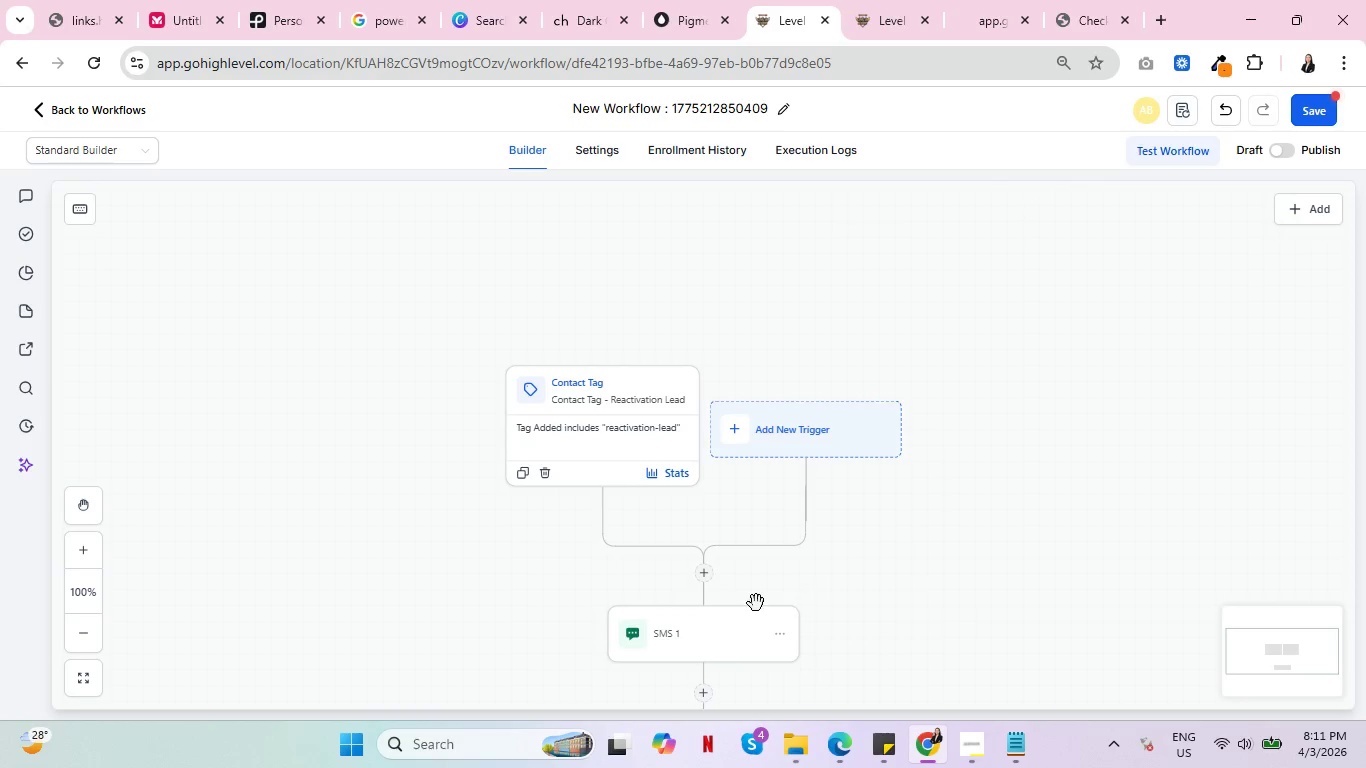 
scroll: coordinate [920, 553], scroll_direction: down, amount: 2.0
 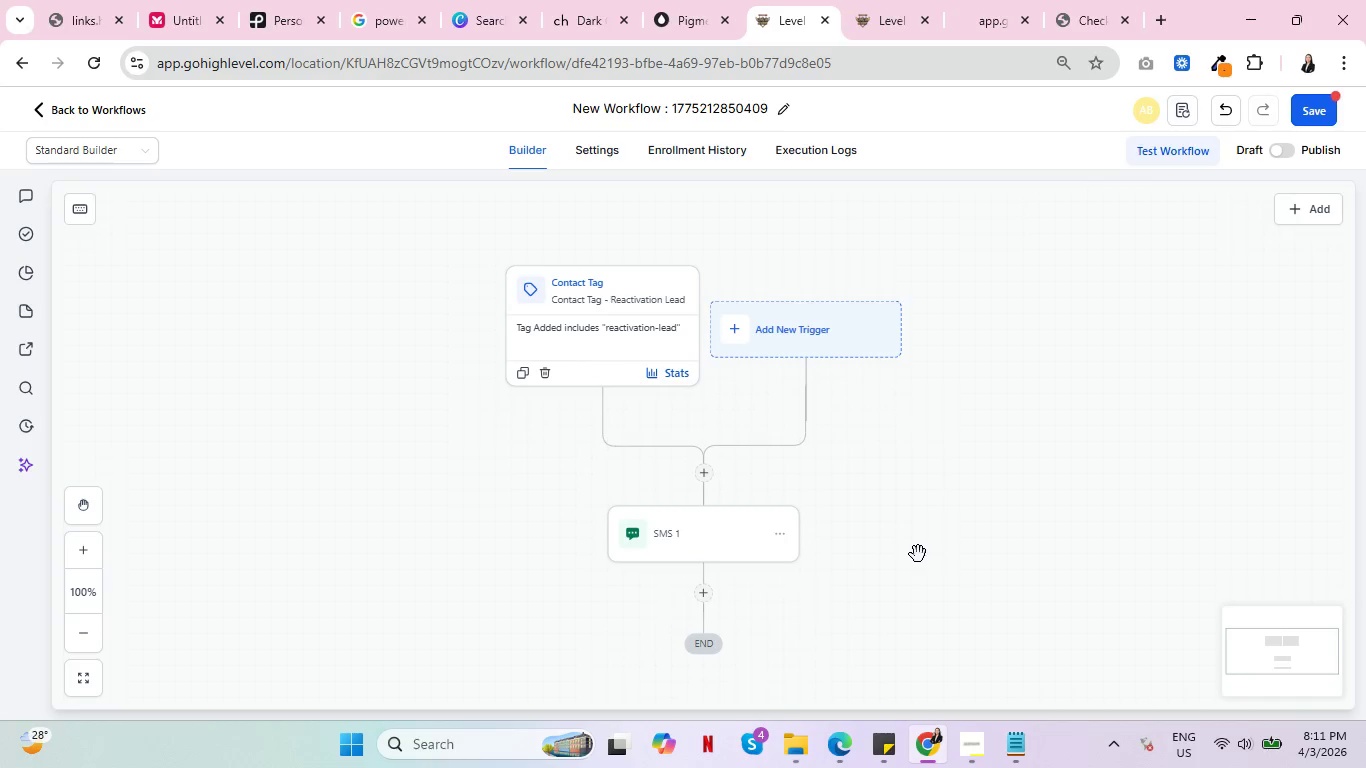 
key(Control+ControlLeft)